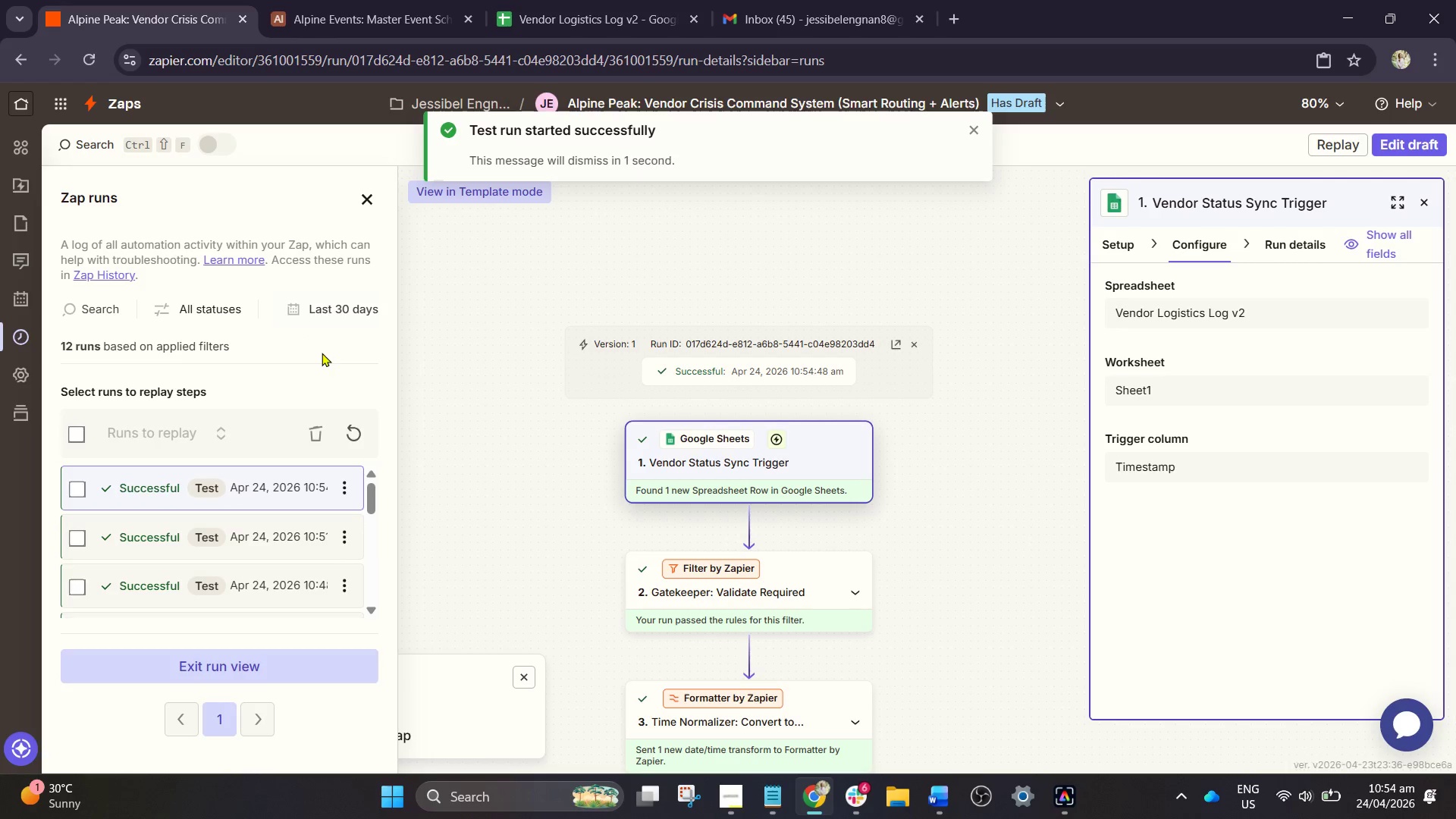 
wait(16.52)
 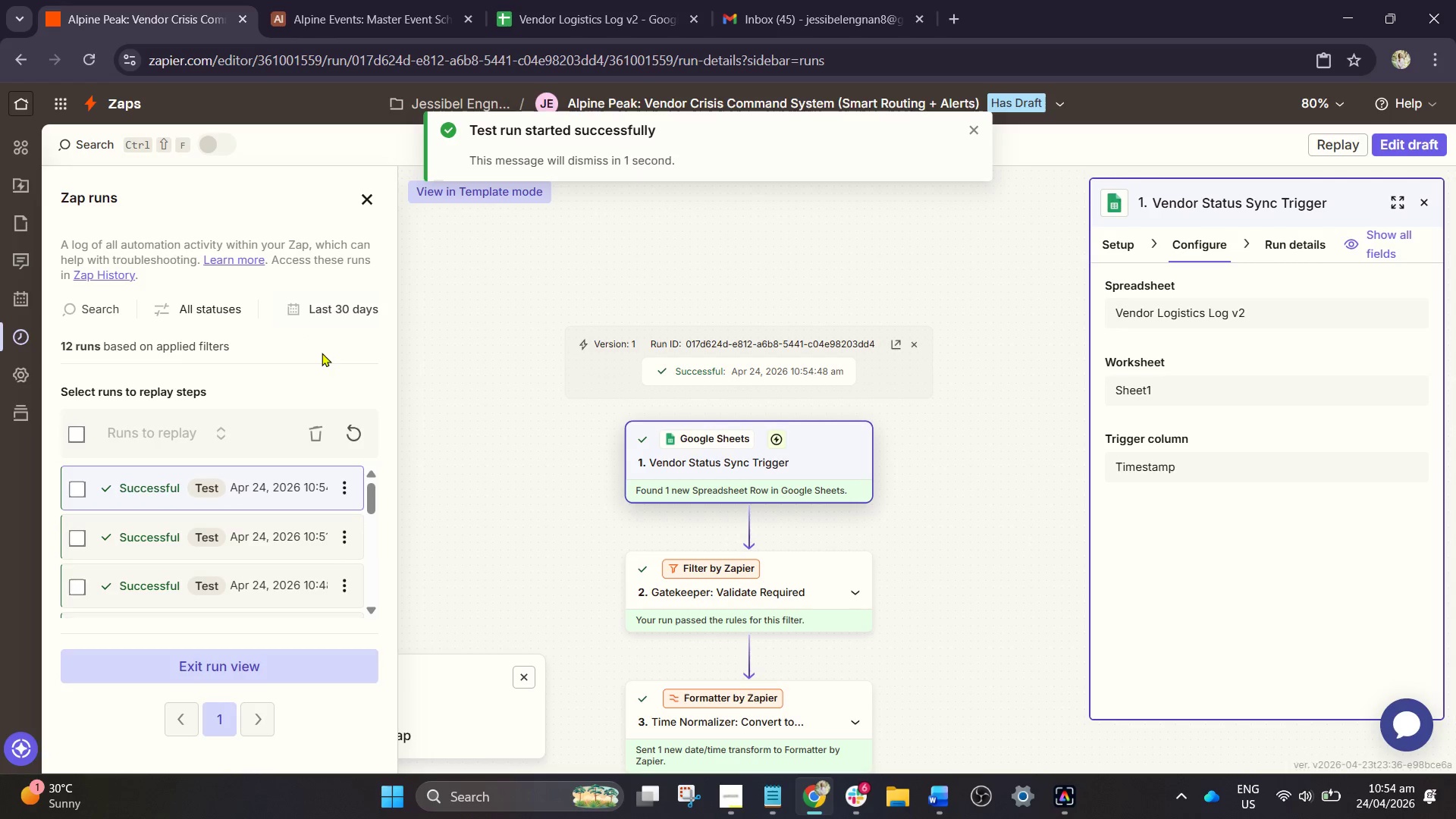 
left_click([332, 0])
 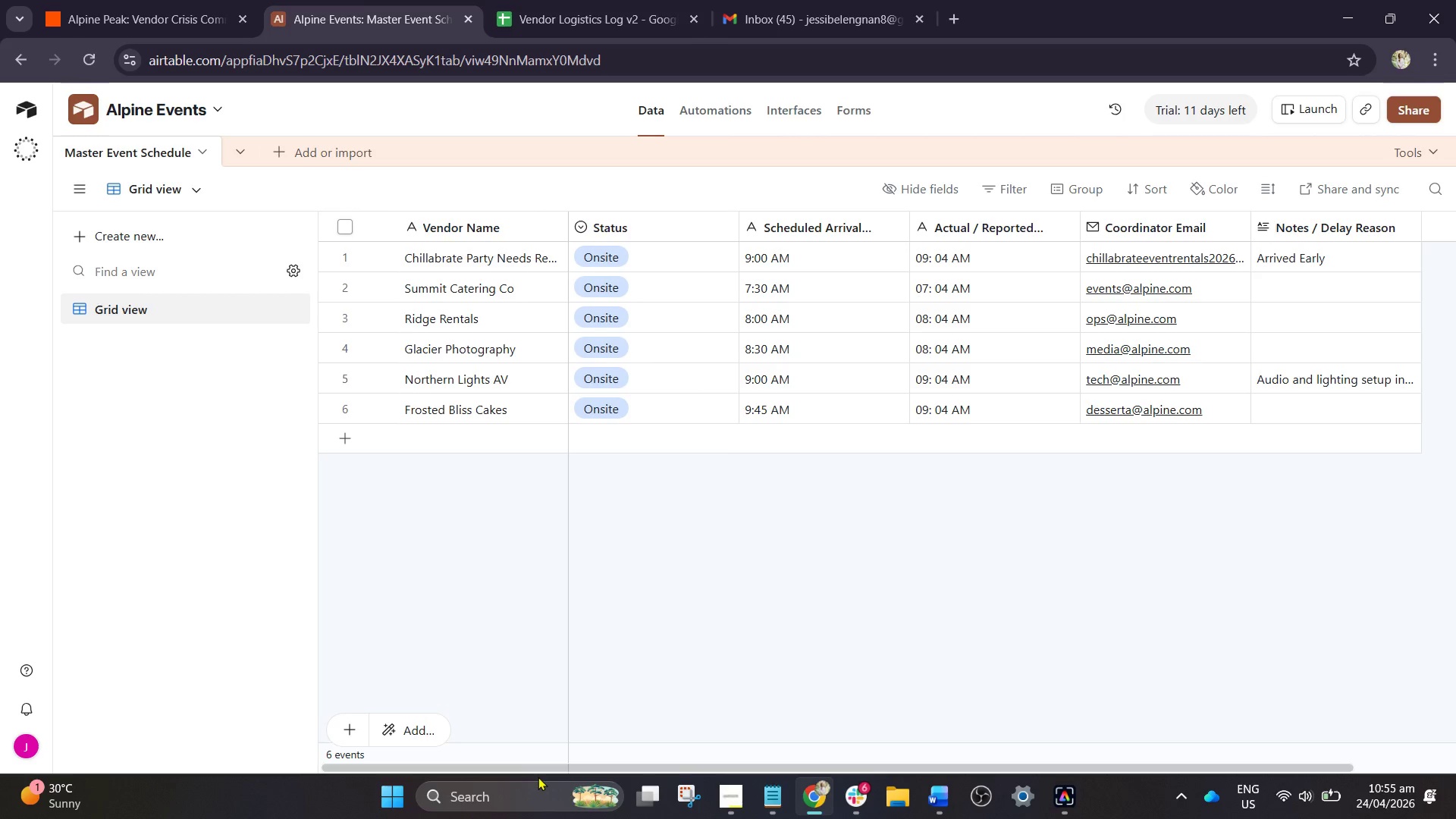 
wait(5.81)
 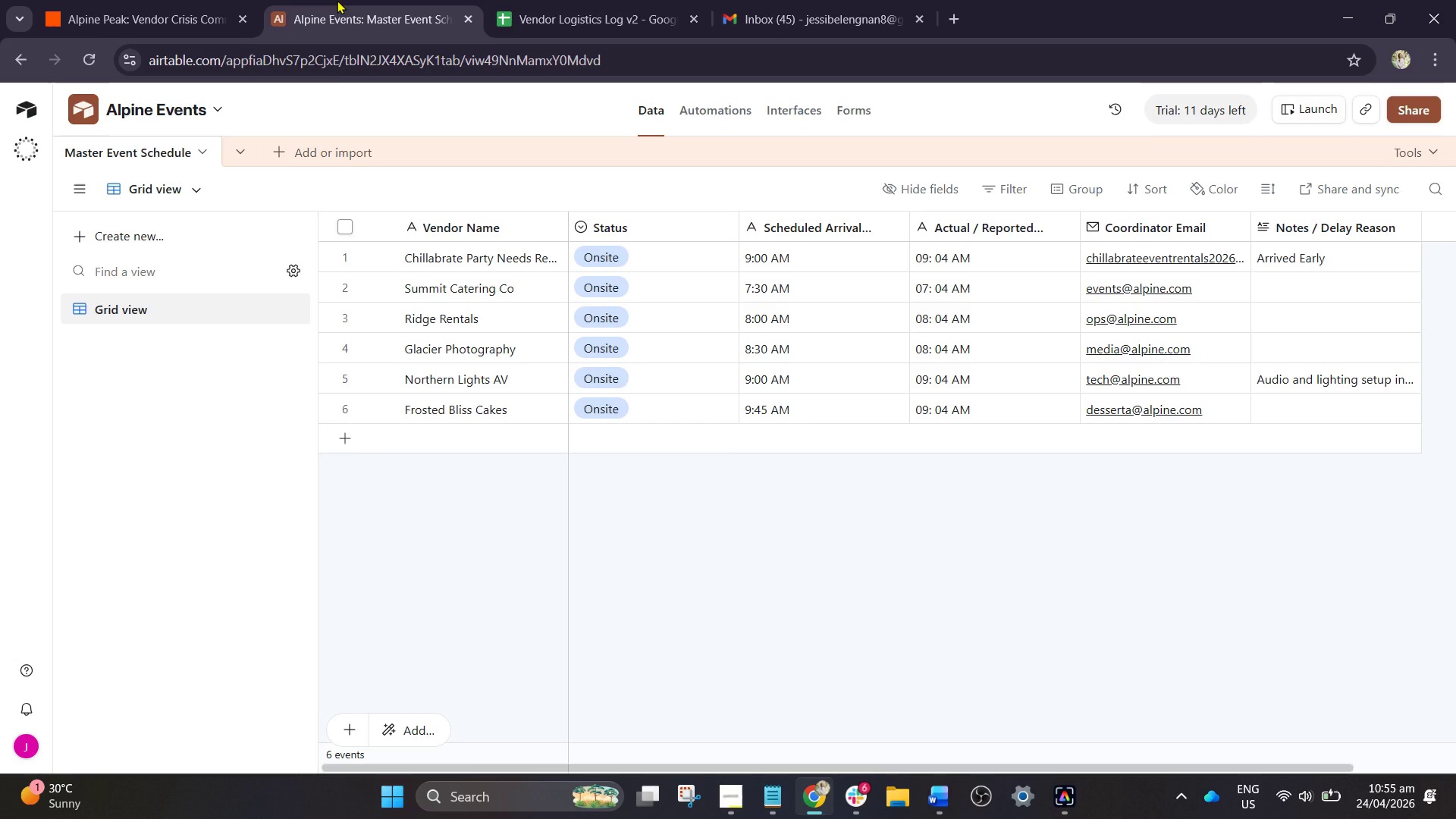 
left_click_drag(start_coordinate=[536, 764], to_coordinate=[622, 799])
 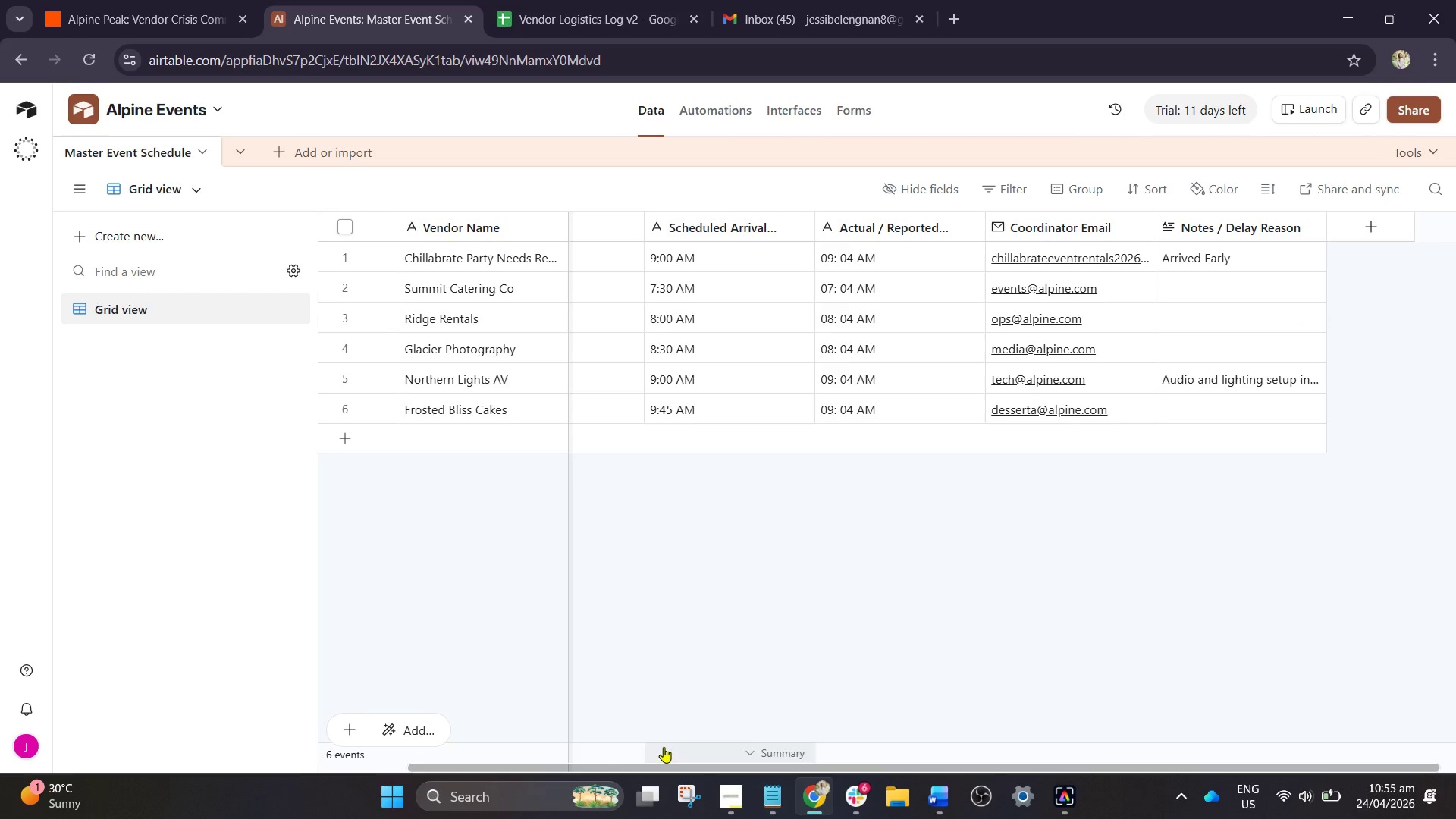 
left_click_drag(start_coordinate=[646, 764], to_coordinate=[479, 739])
 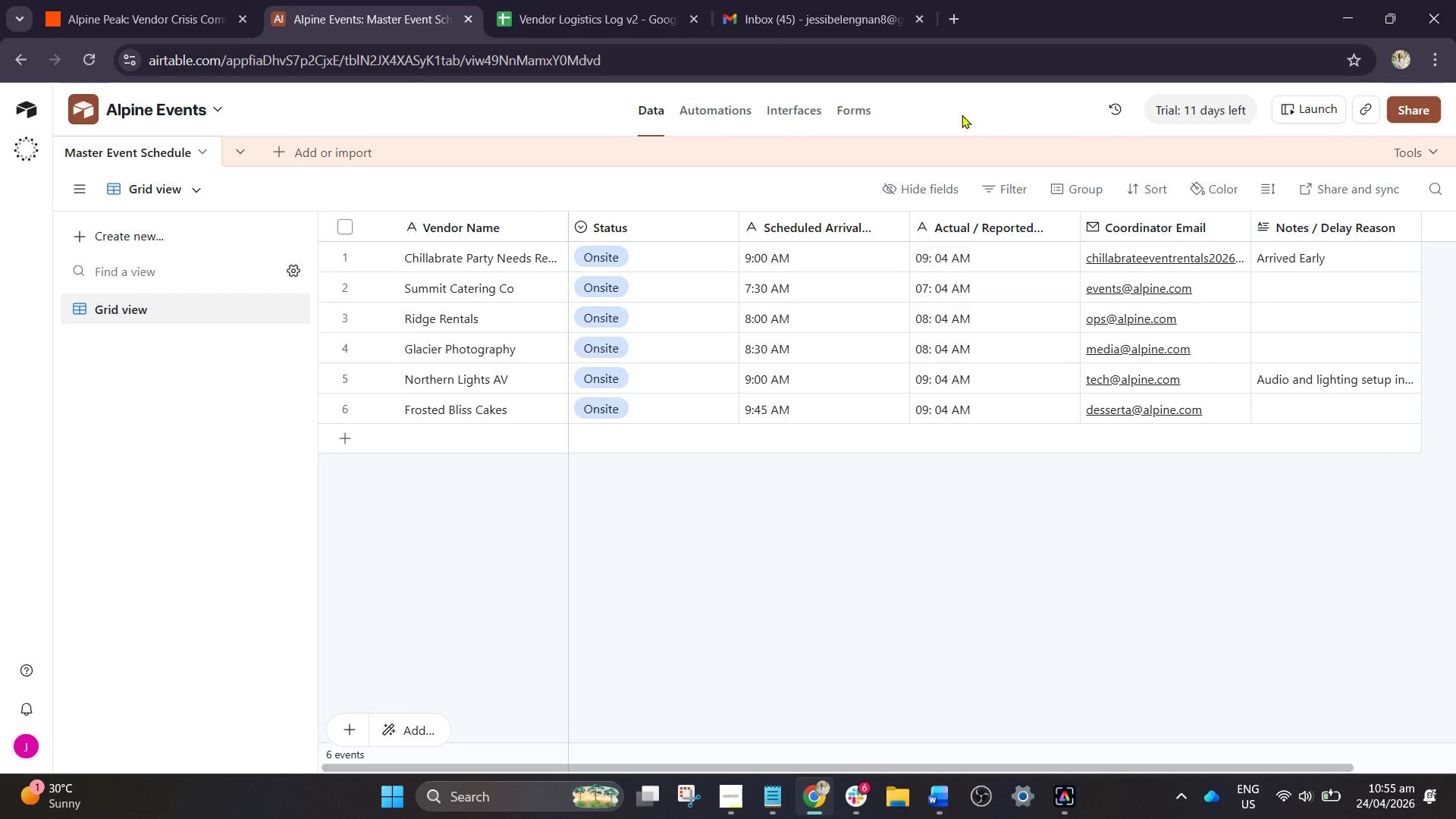 
wait(6.88)
 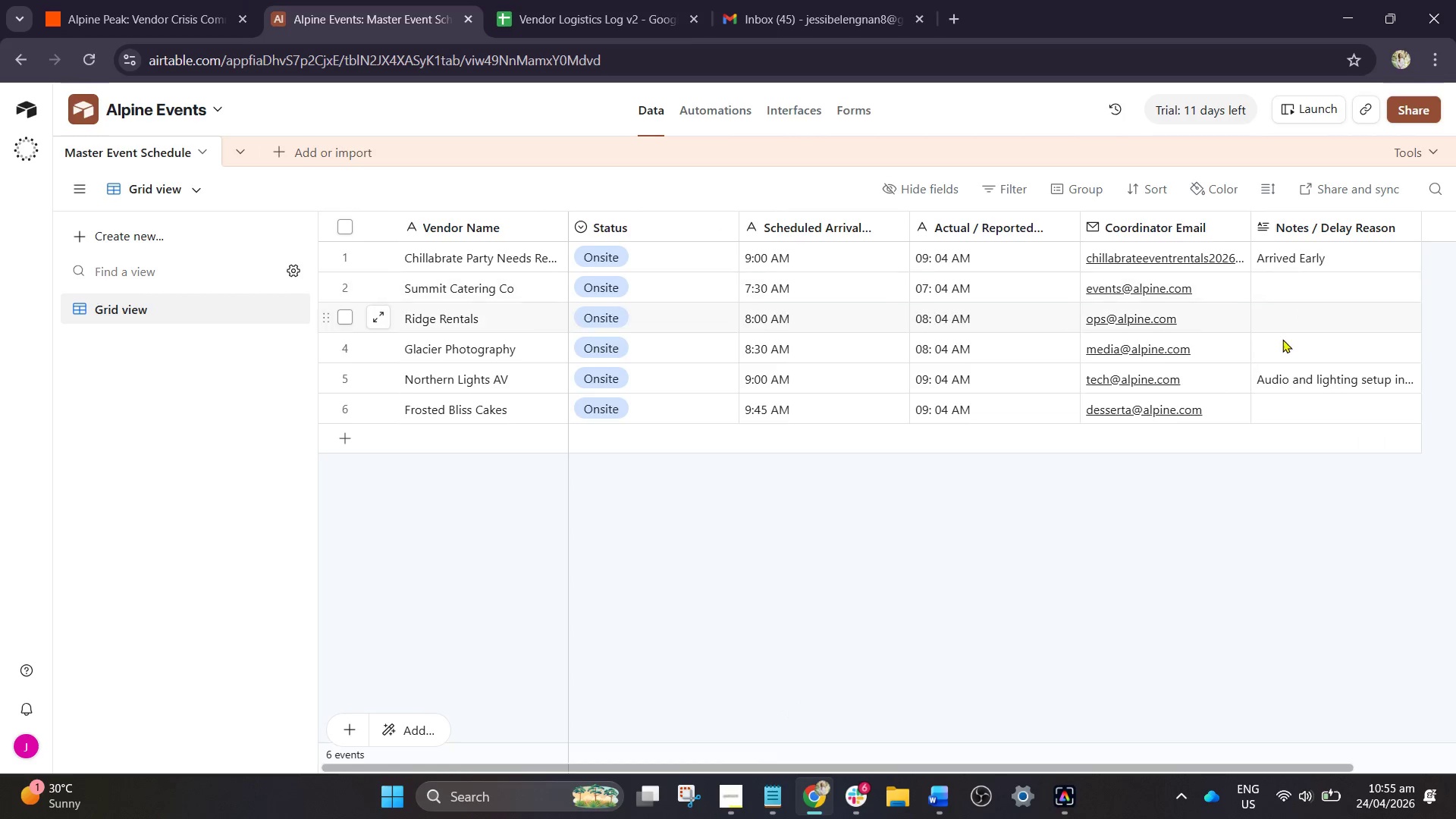 
left_click([634, 0])
 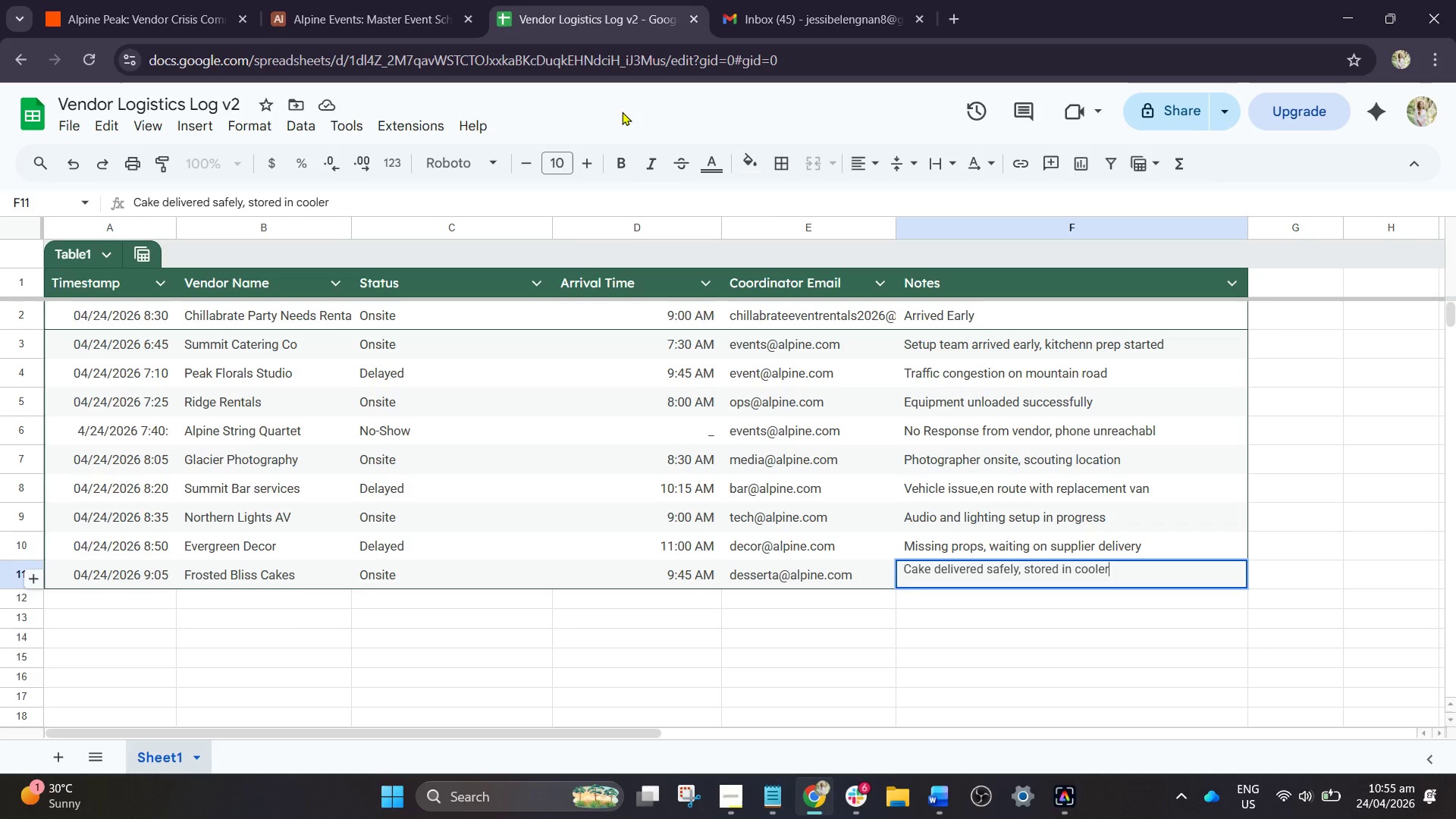 
mouse_move([195, 17])
 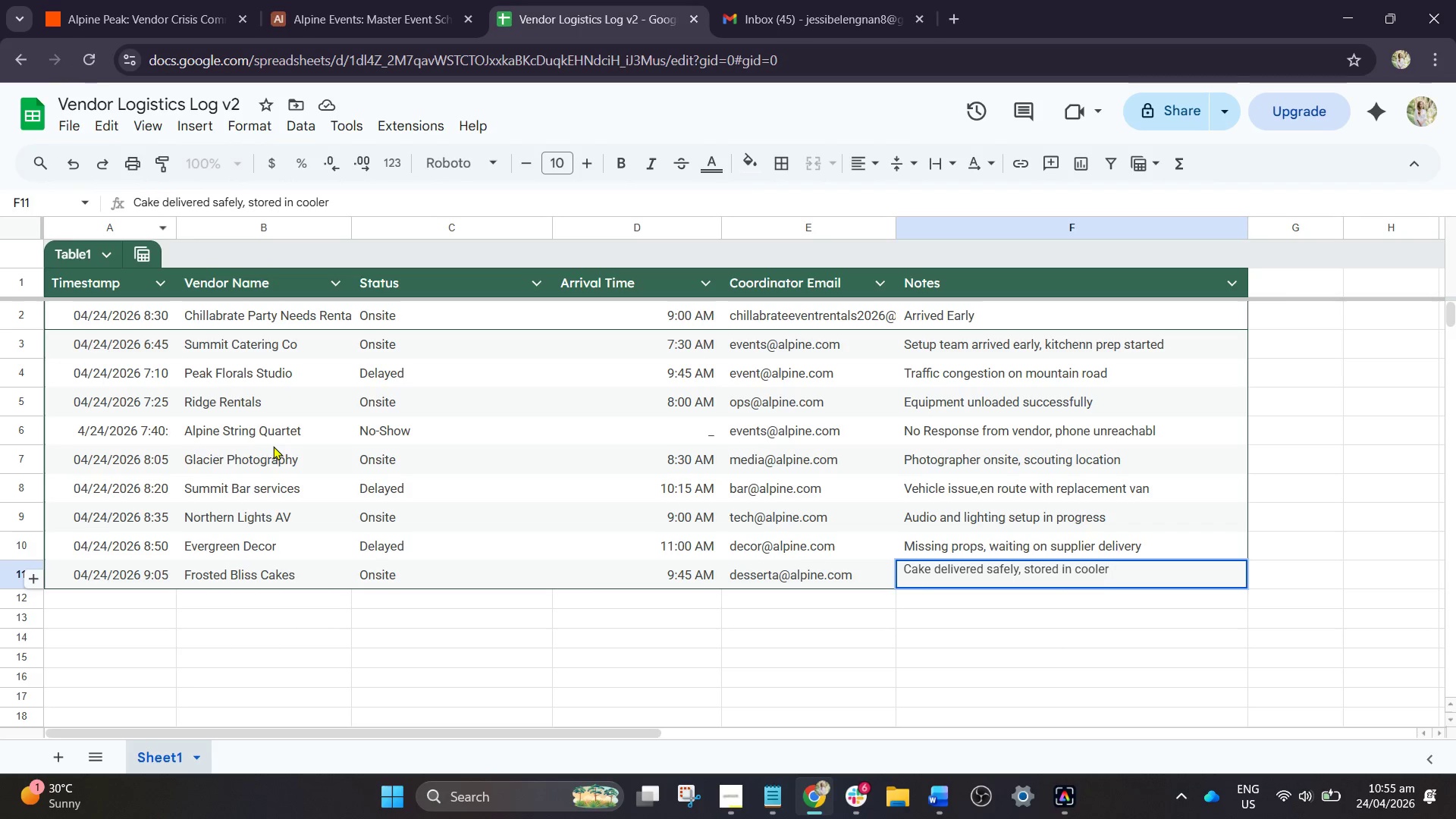 
scroll: coordinate [521, 380], scroll_direction: none, amount: 0.0
 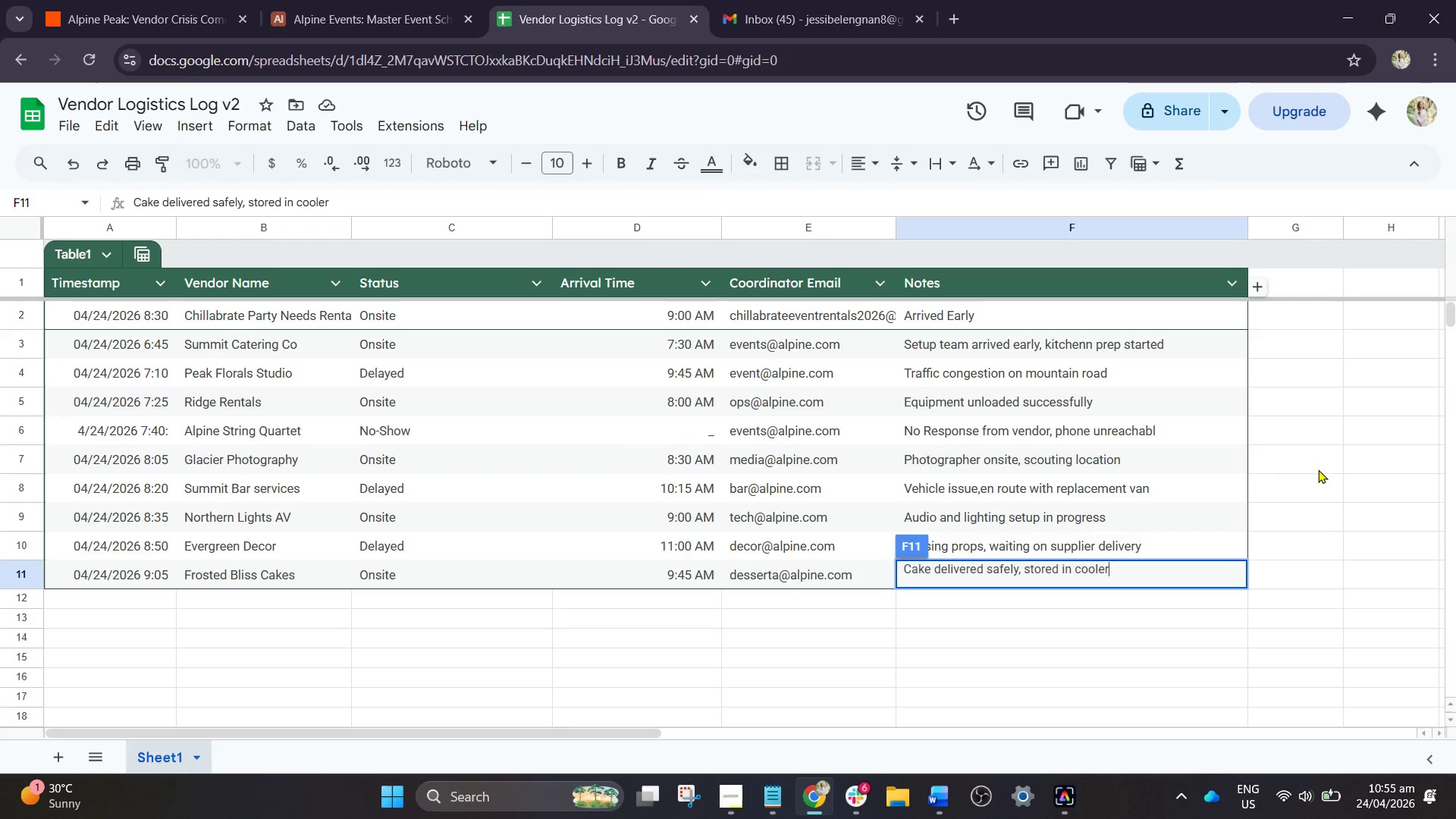 
left_click([1316, 469])
 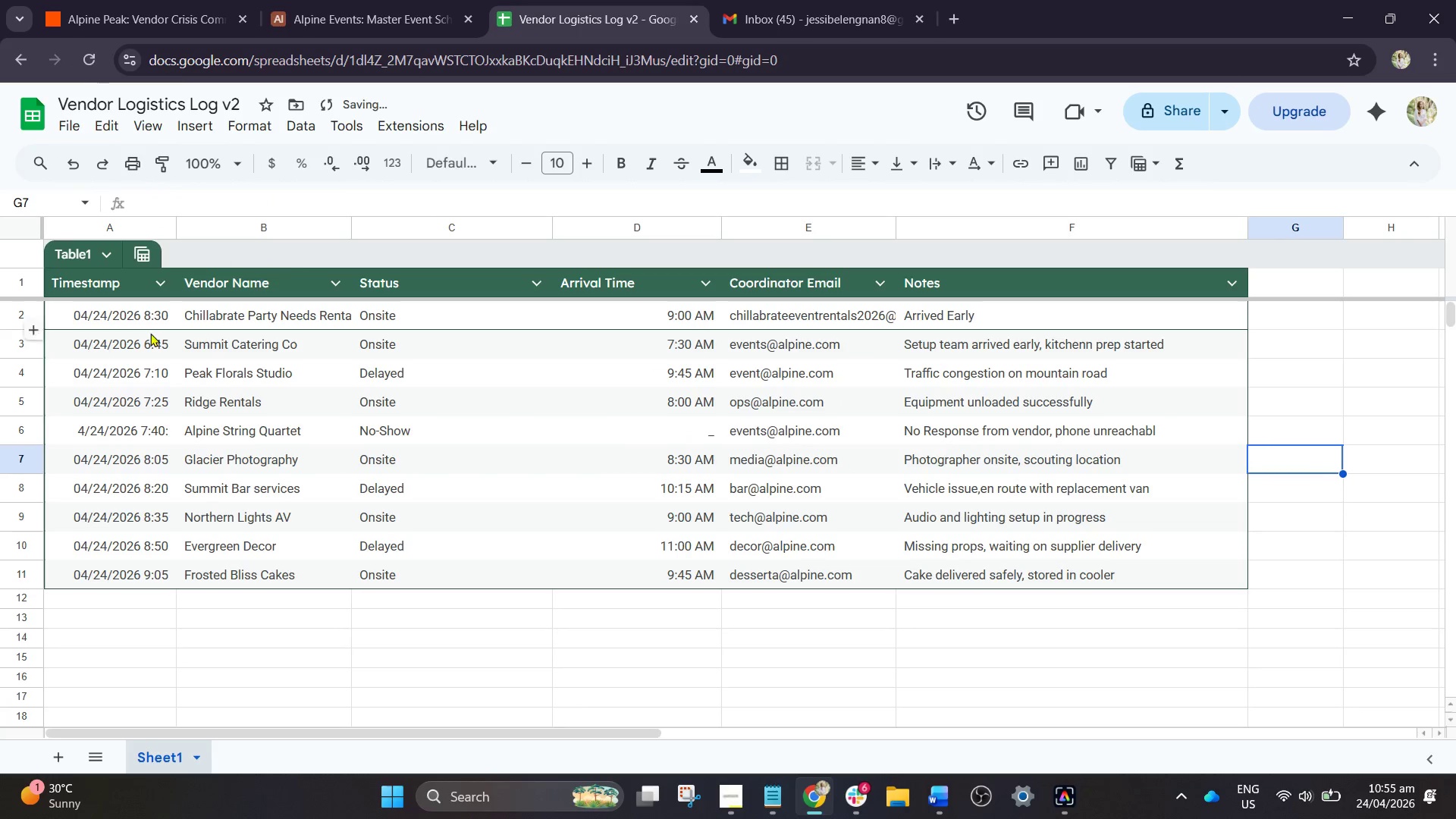 
scroll: coordinate [300, 211], scroll_direction: up, amount: 1.0
 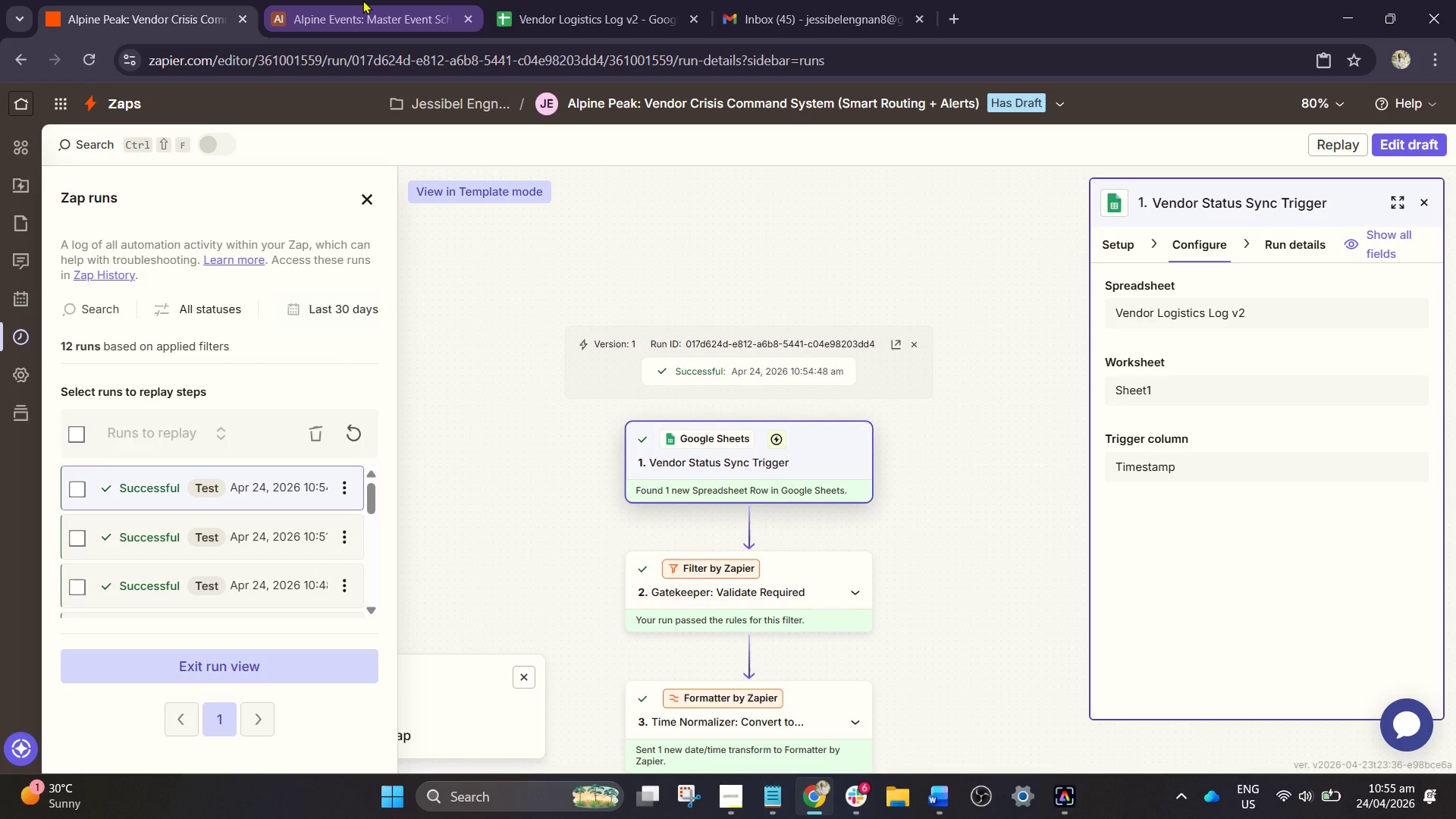 
left_click([362, 0])
 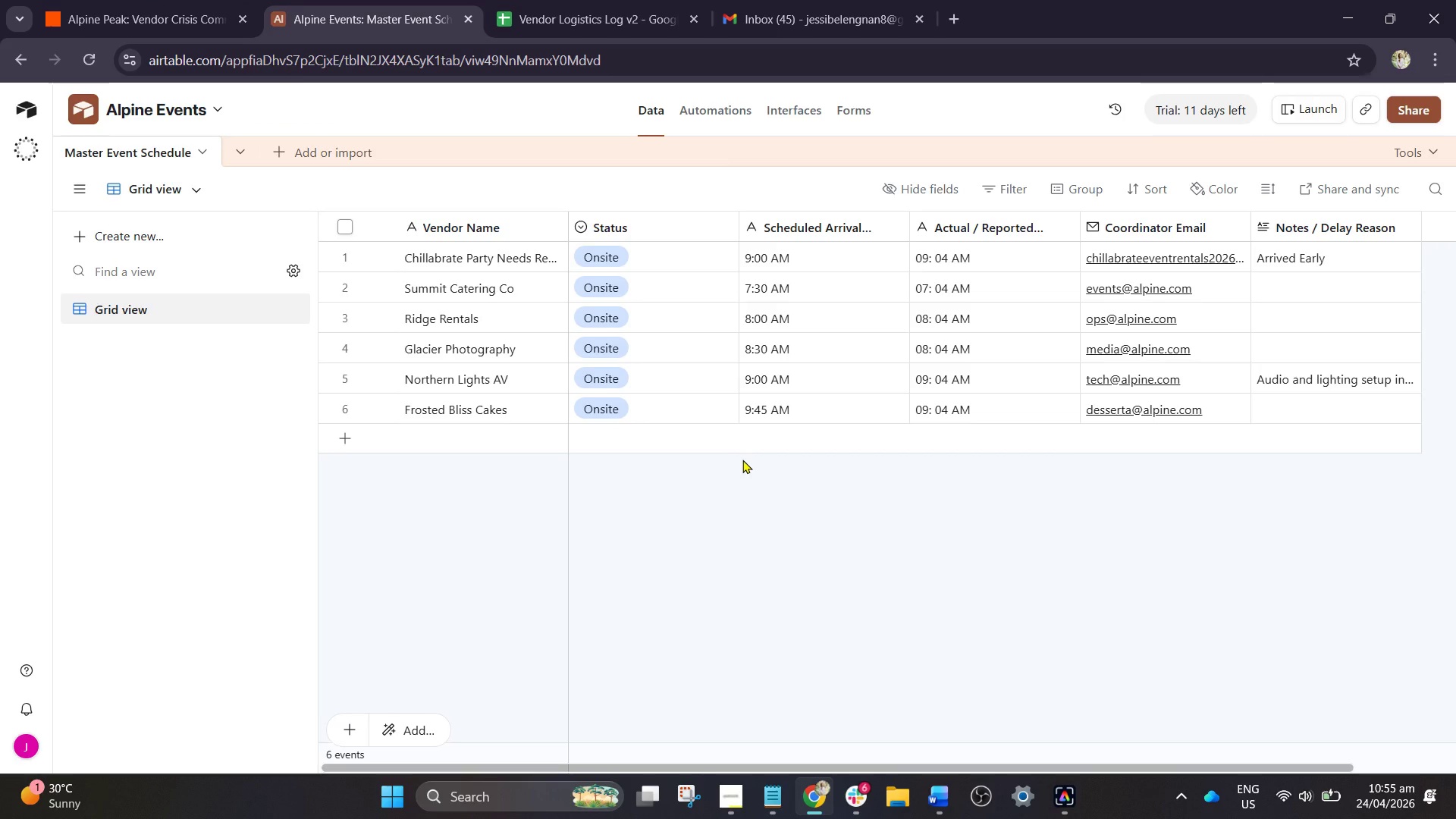 
wait(5.52)
 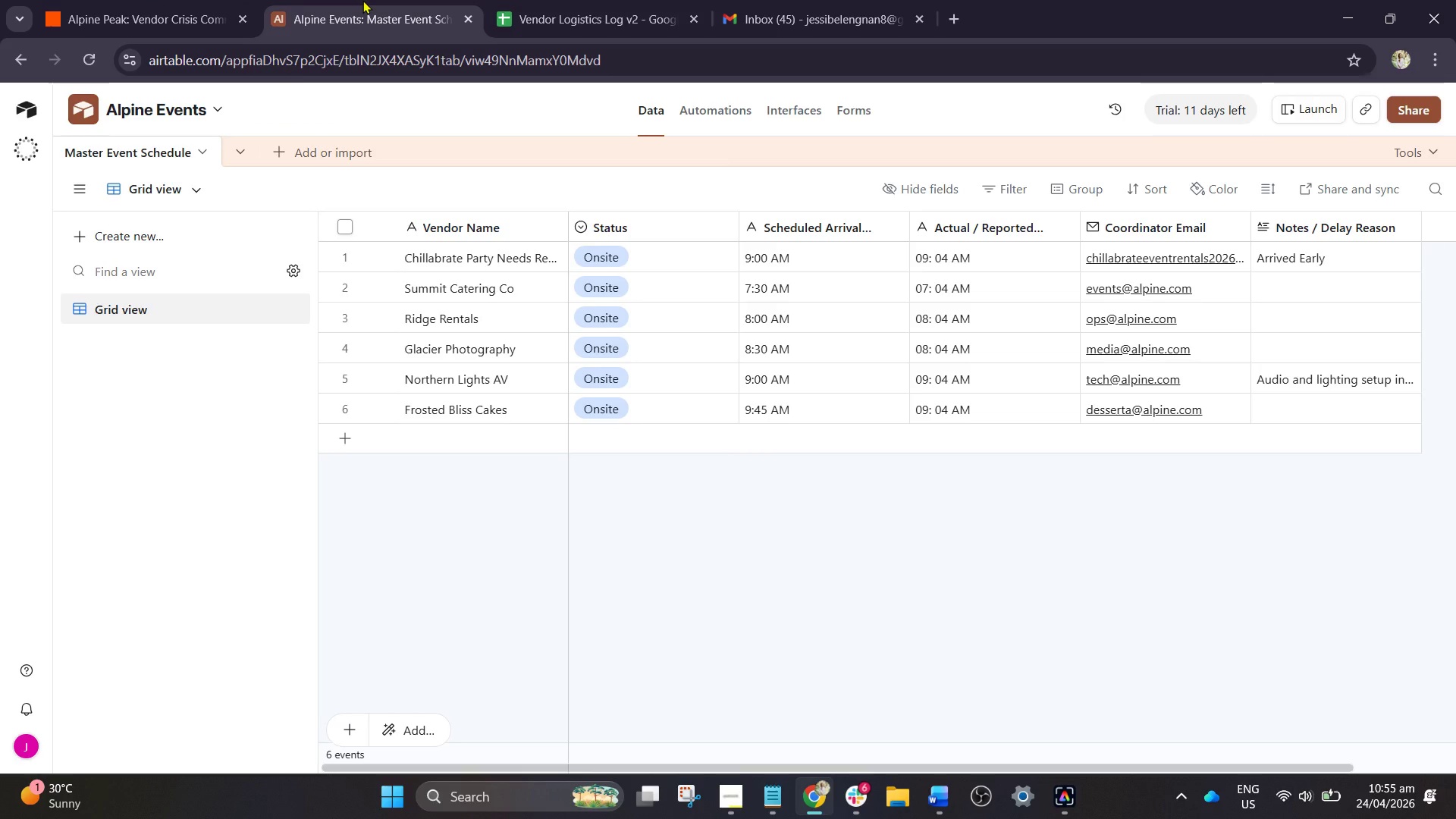 
left_click([168, 1])
 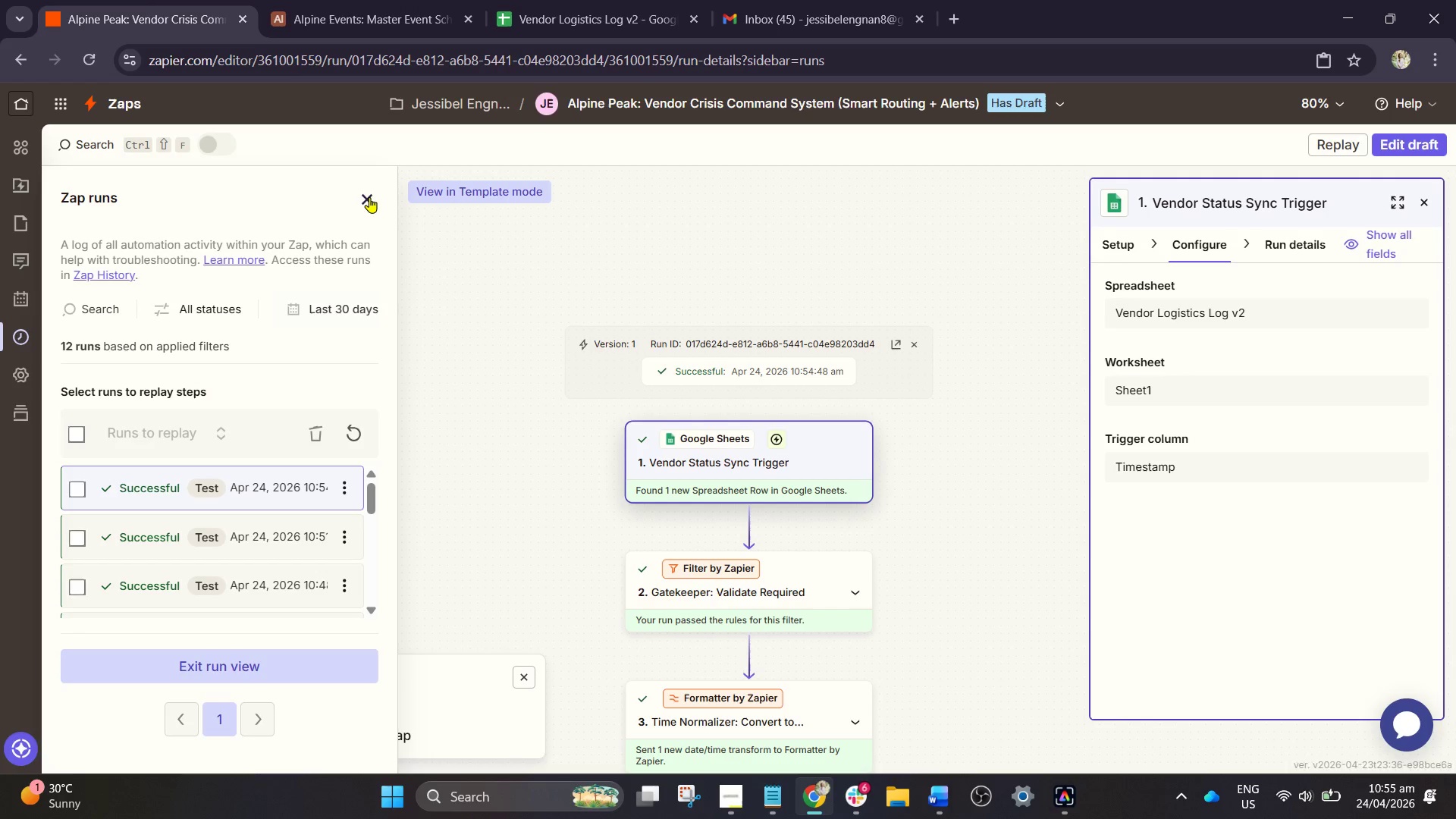 
left_click([369, 197])
 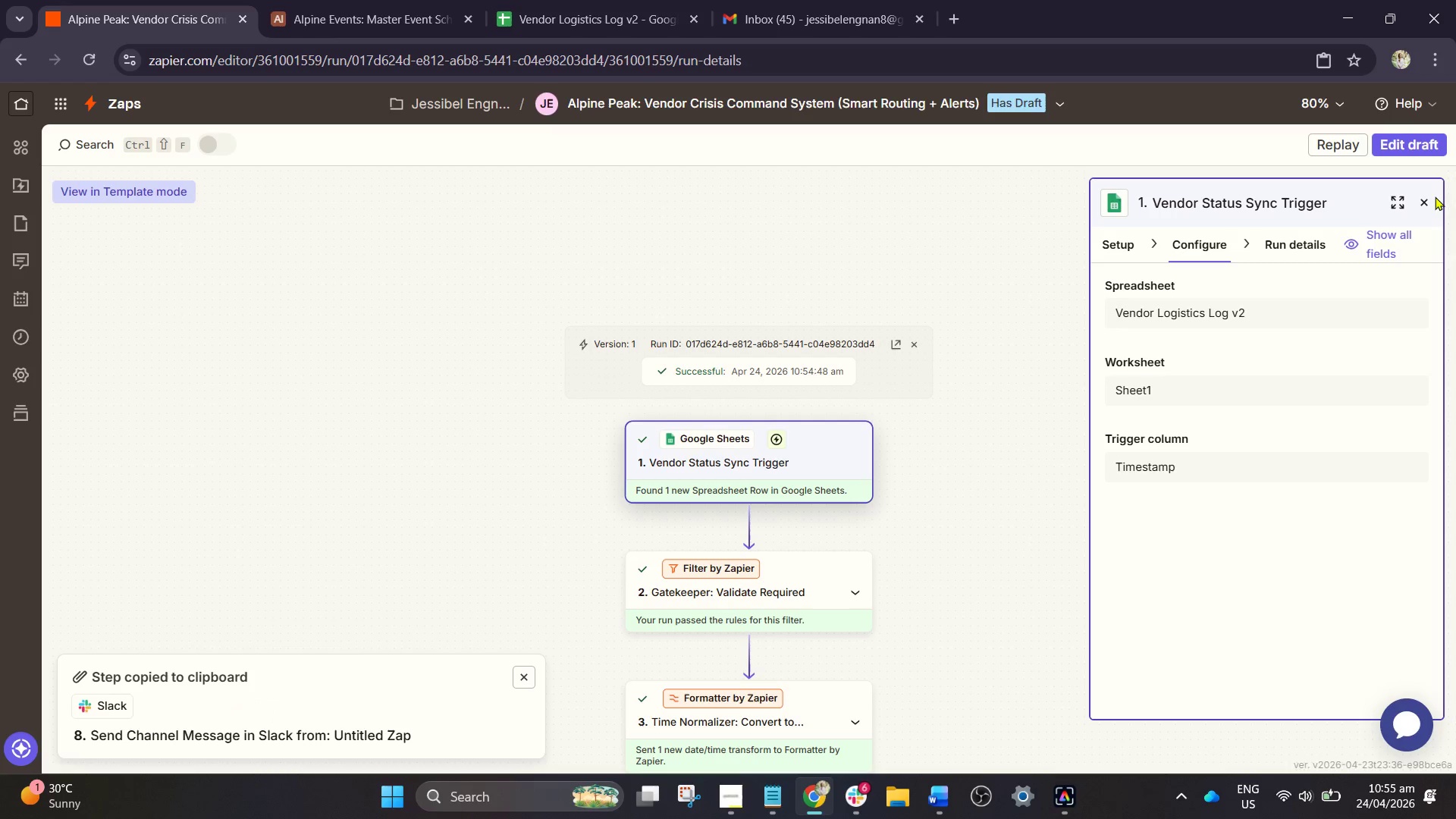 
left_click([1424, 204])
 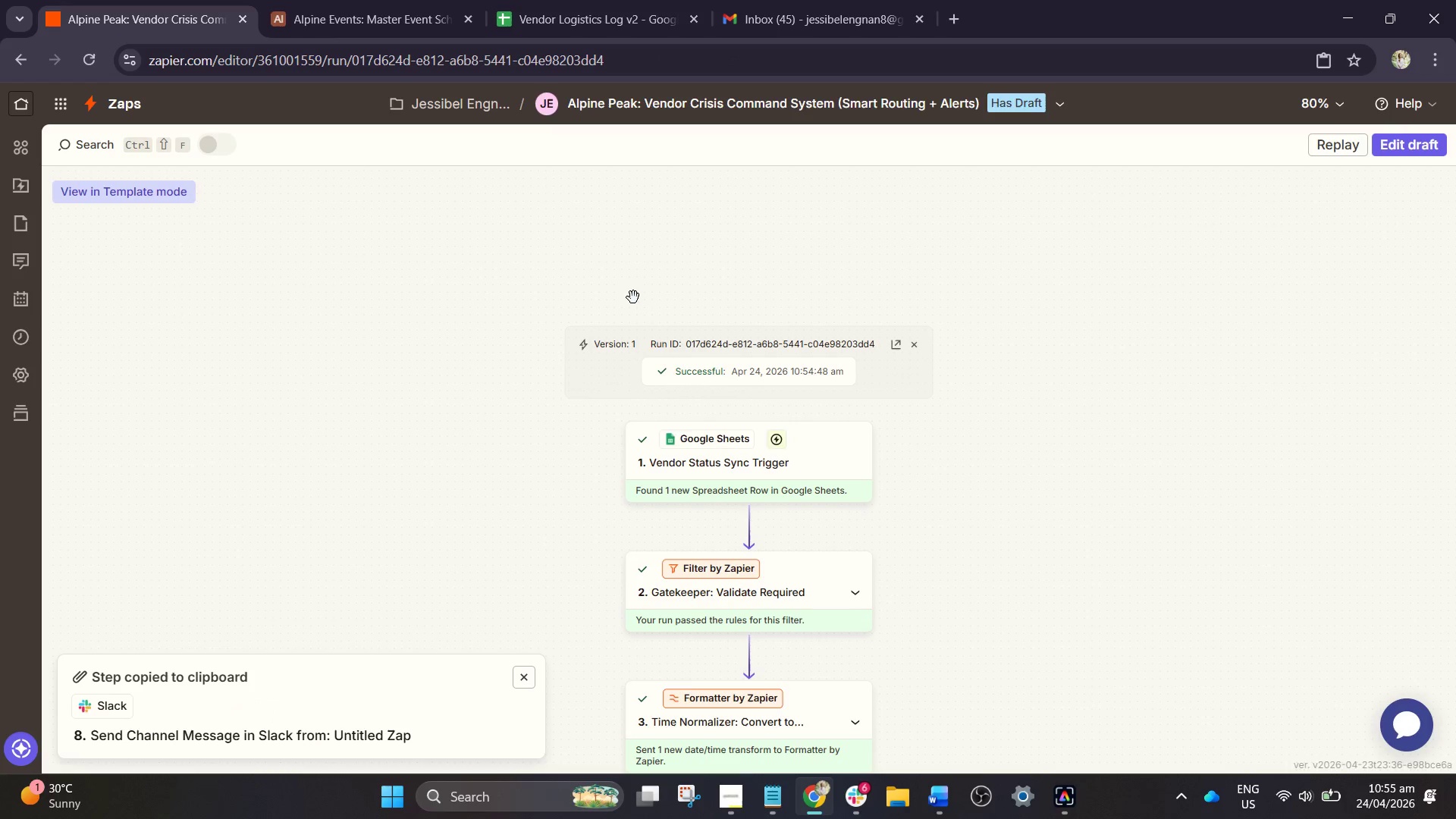 
scroll: coordinate [654, 303], scroll_direction: down, amount: 3.0
 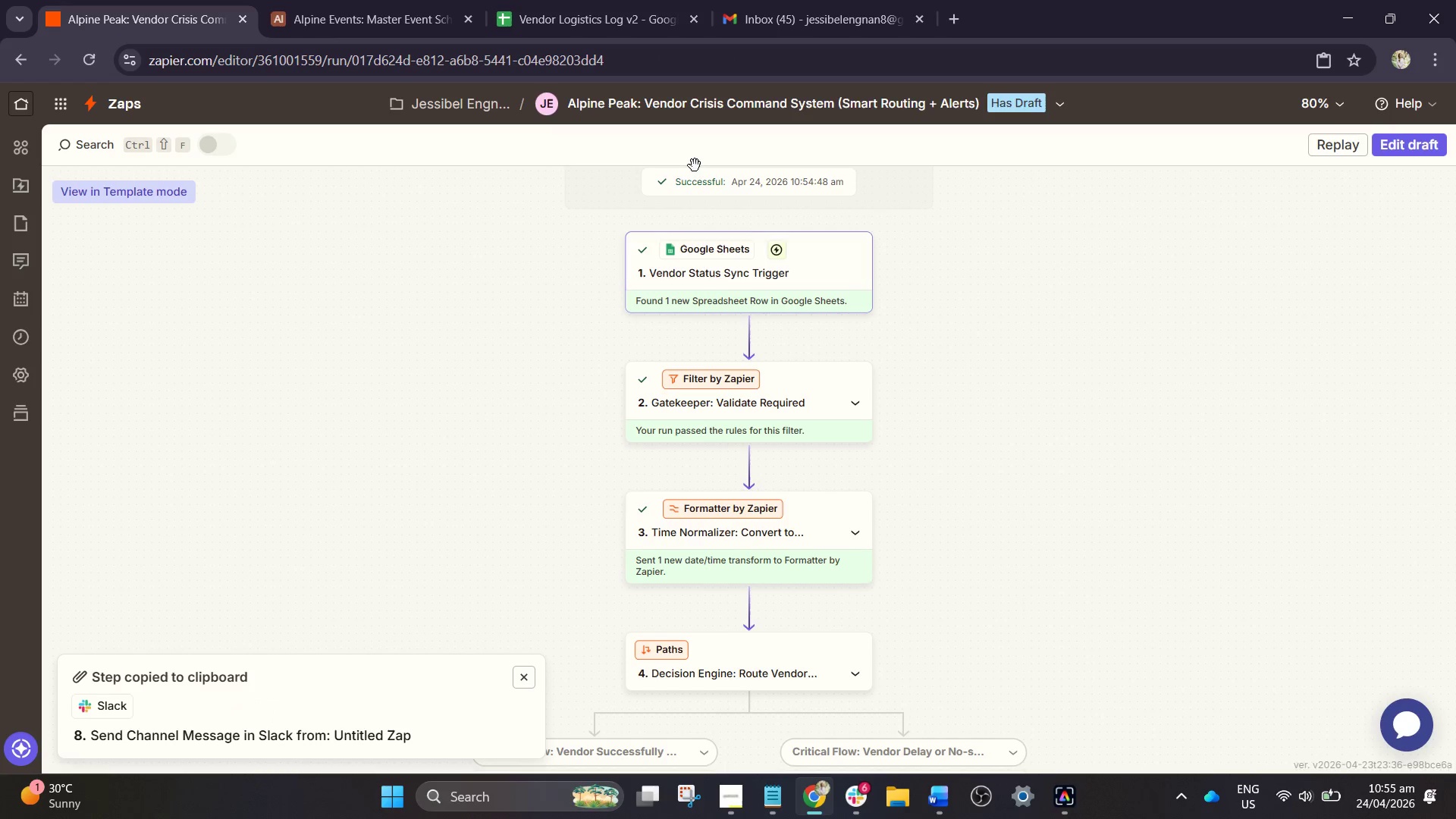 
scroll: coordinate [639, 293], scroll_direction: up, amount: 4.0
 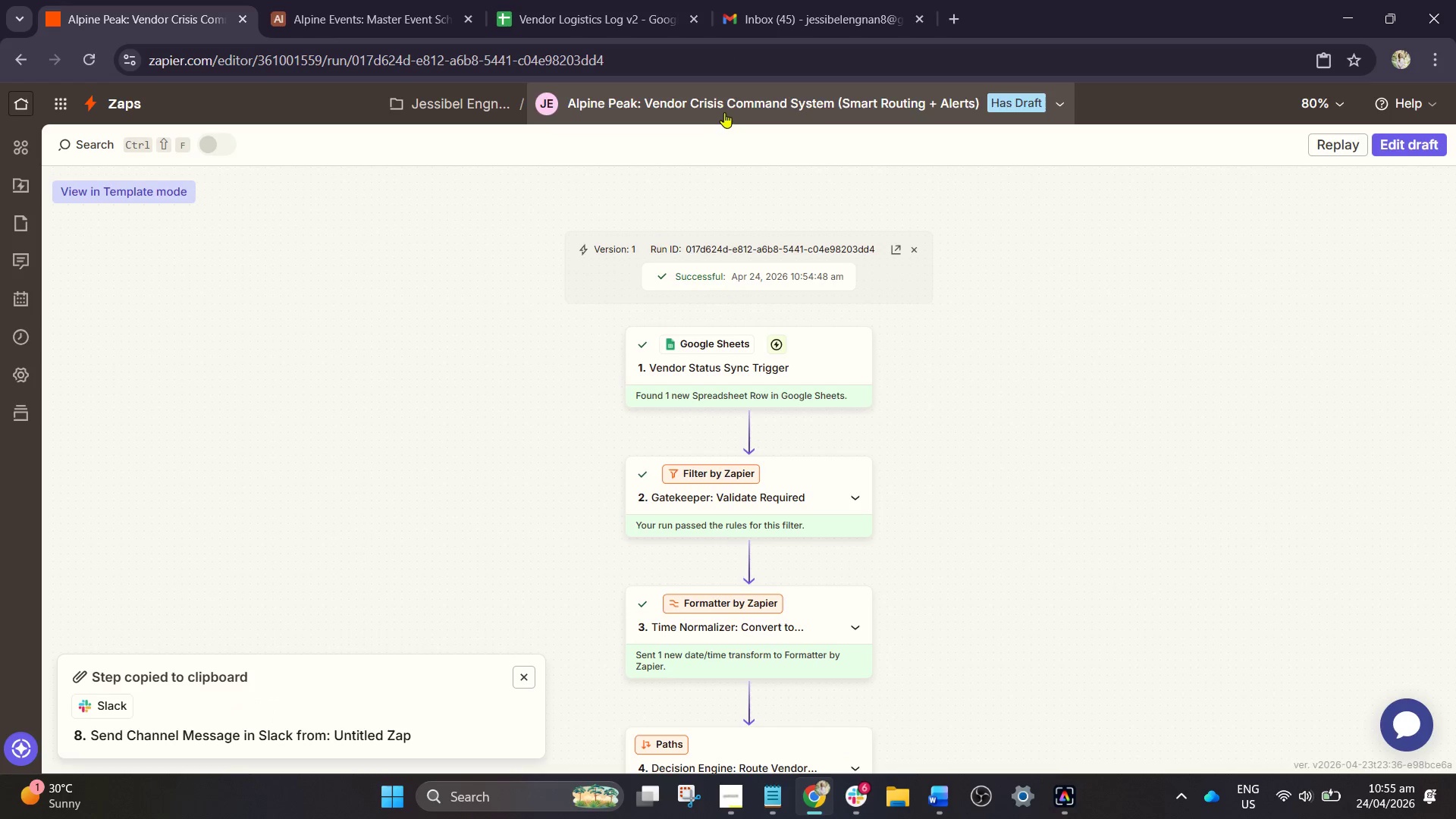 
right_click([724, 109])
 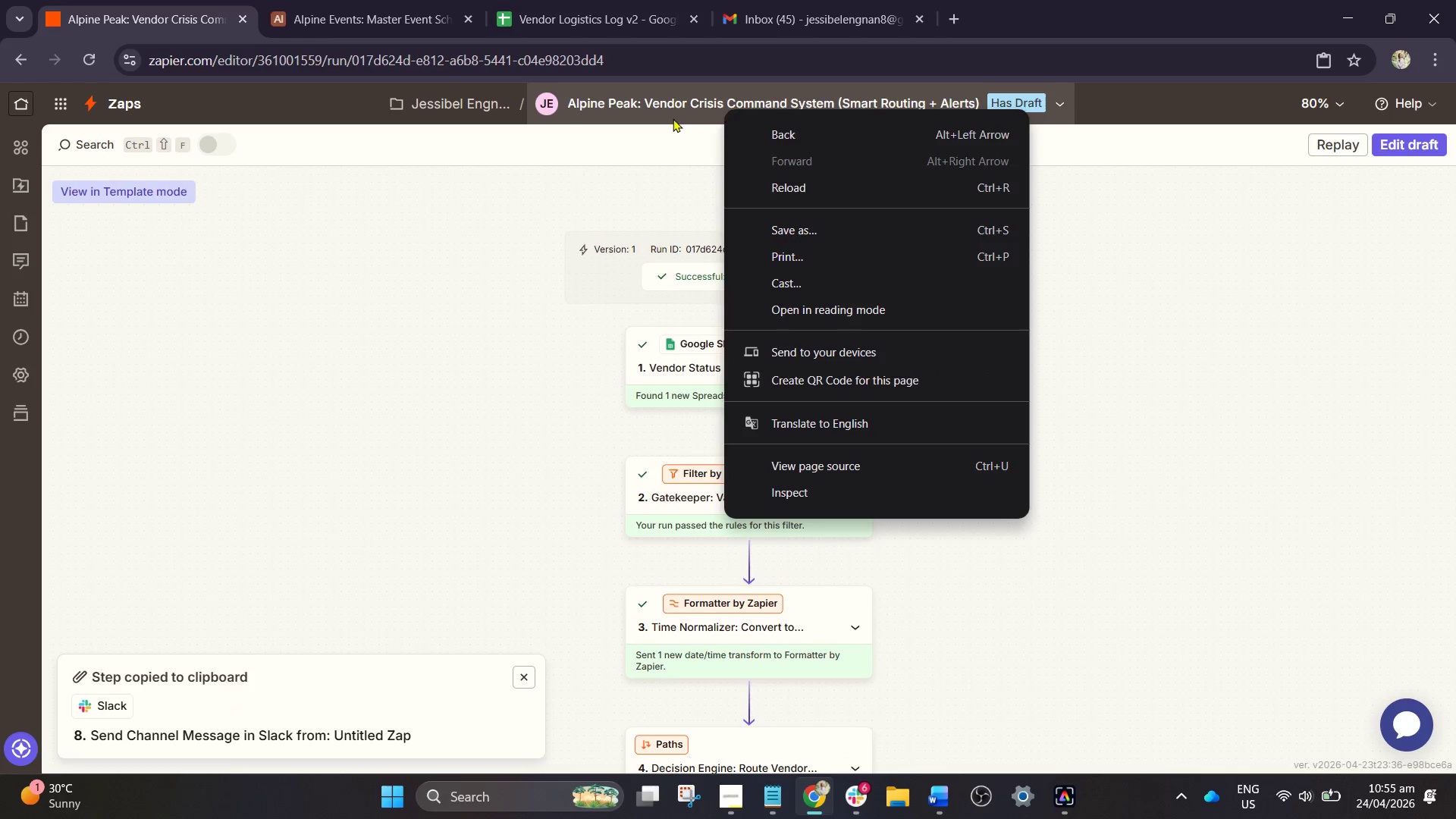 
left_click([669, 118])
 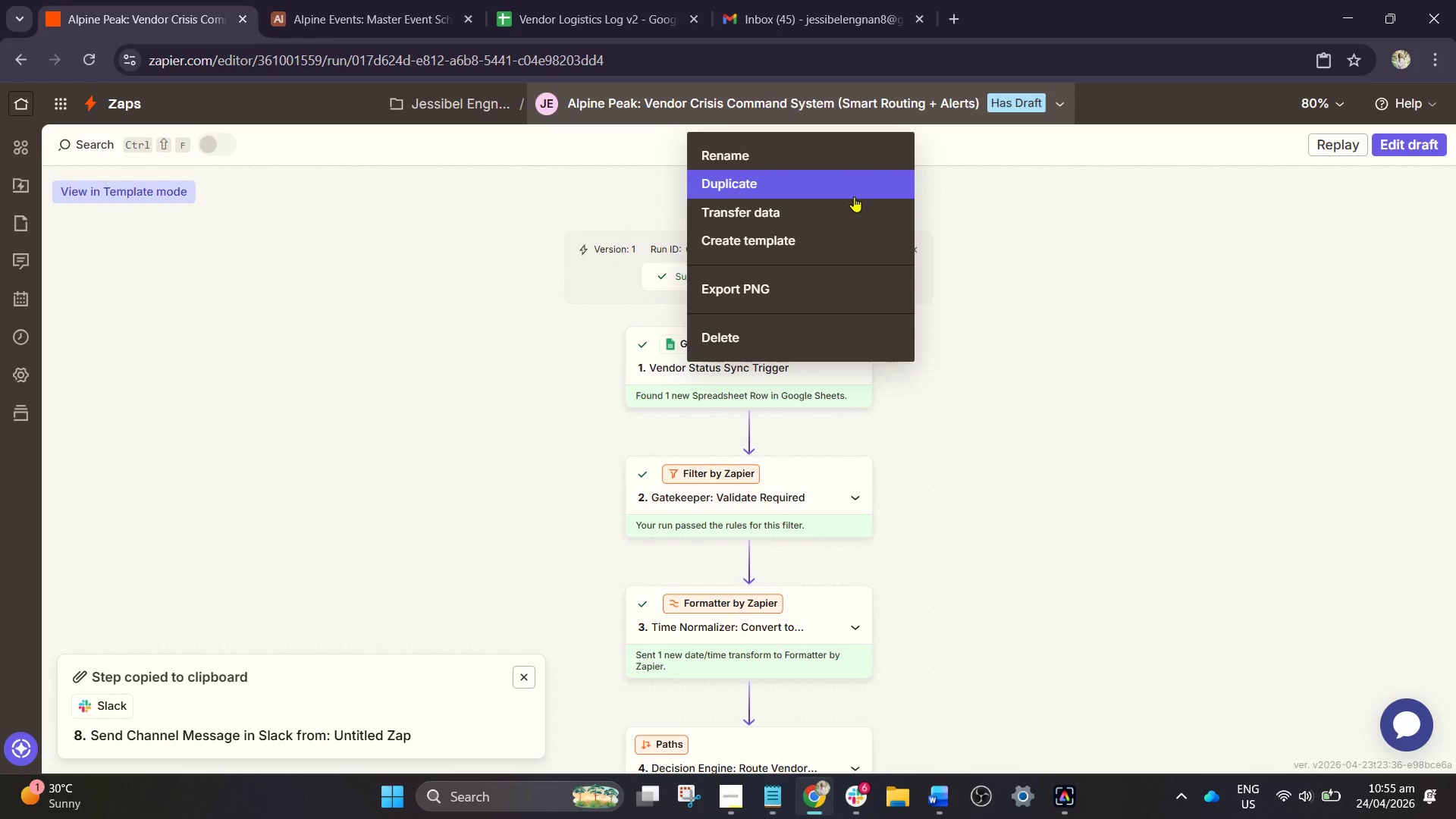 
left_click([814, 238])
 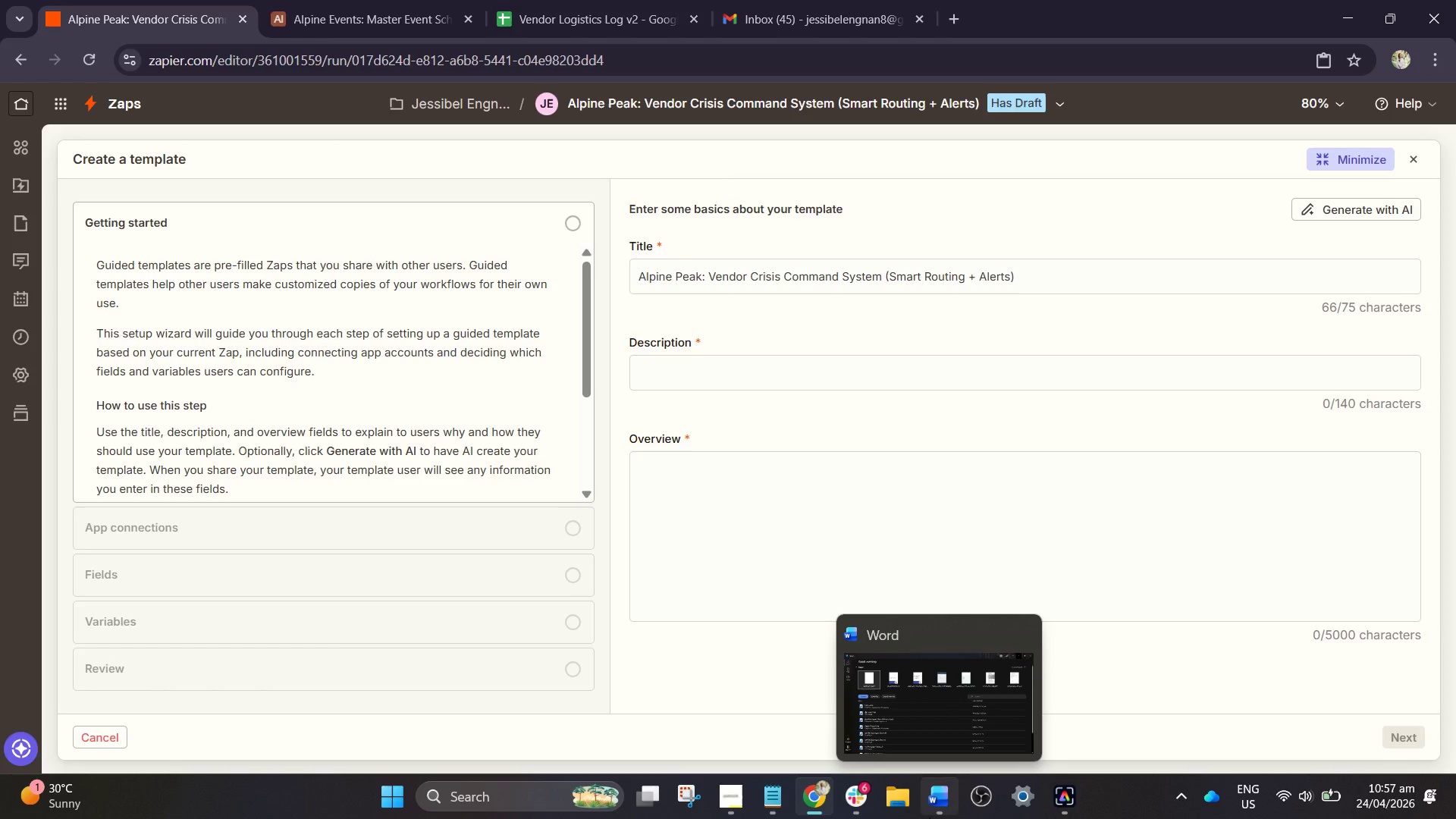 
wait(83.33)
 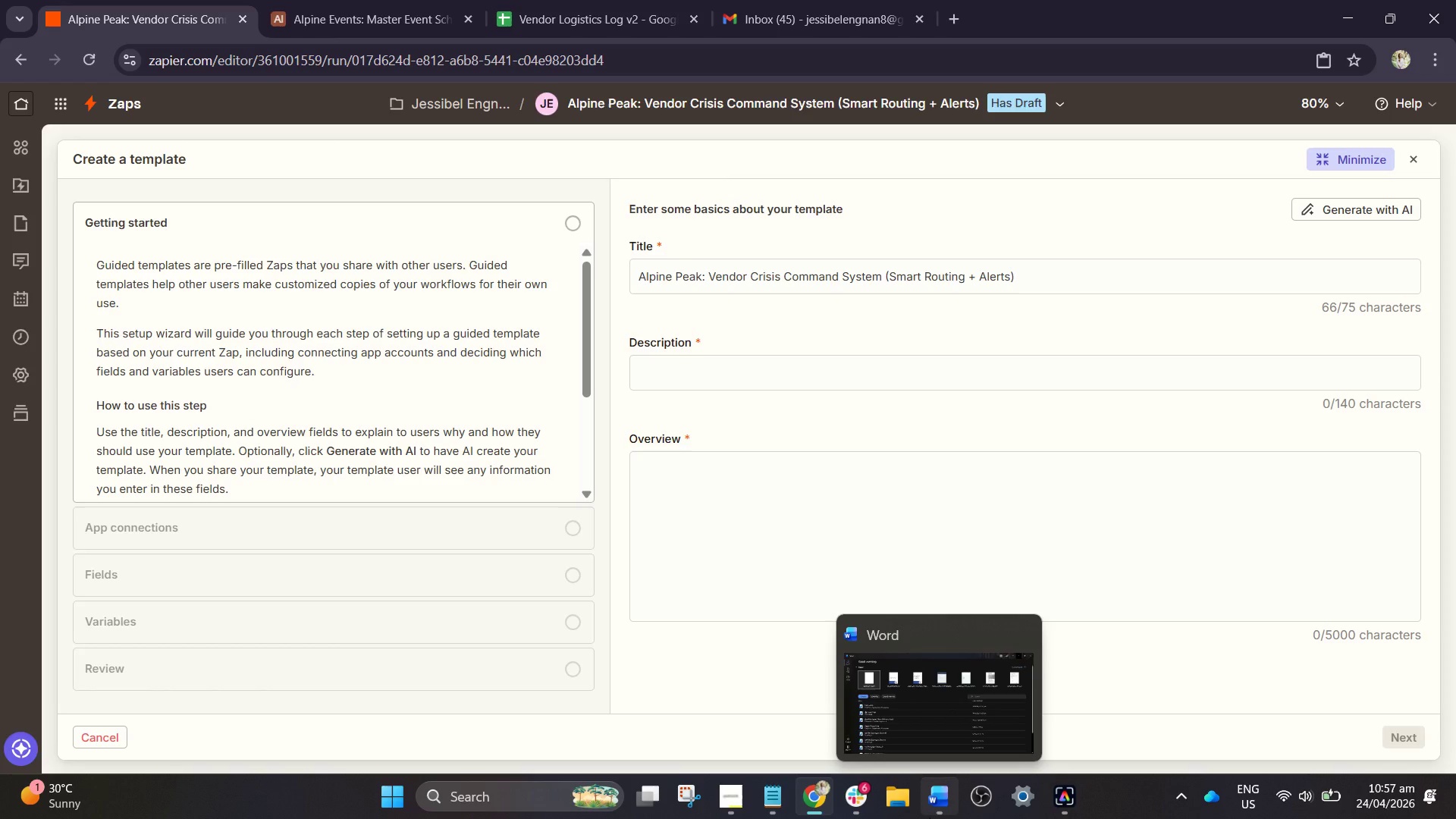 
left_click([724, 369])
 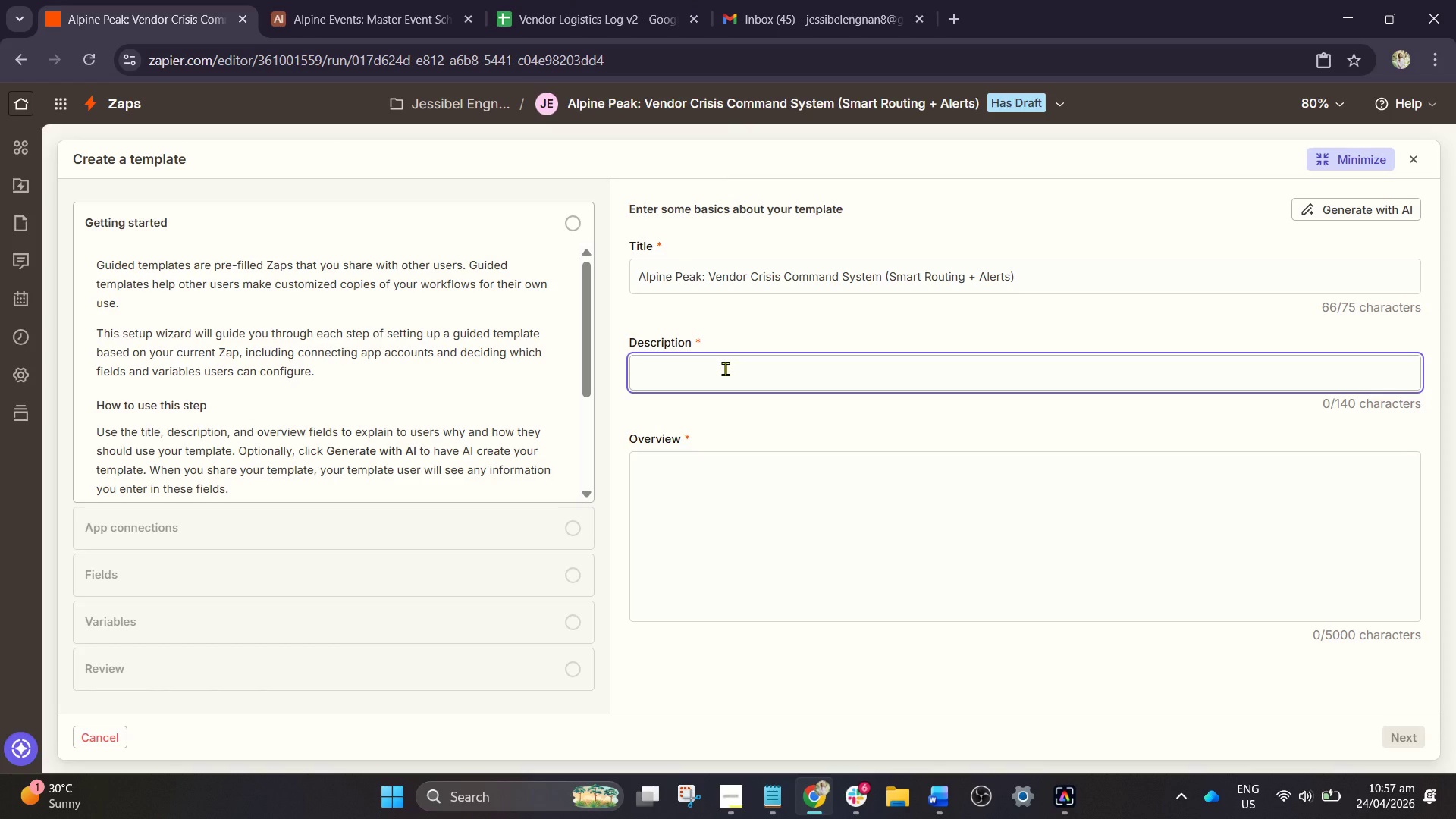 
type(Automatically tracks vendor arrivals and sends smart updates or urgent alers)
key(Backspace)
type(ts via Slack nd Gmail)
 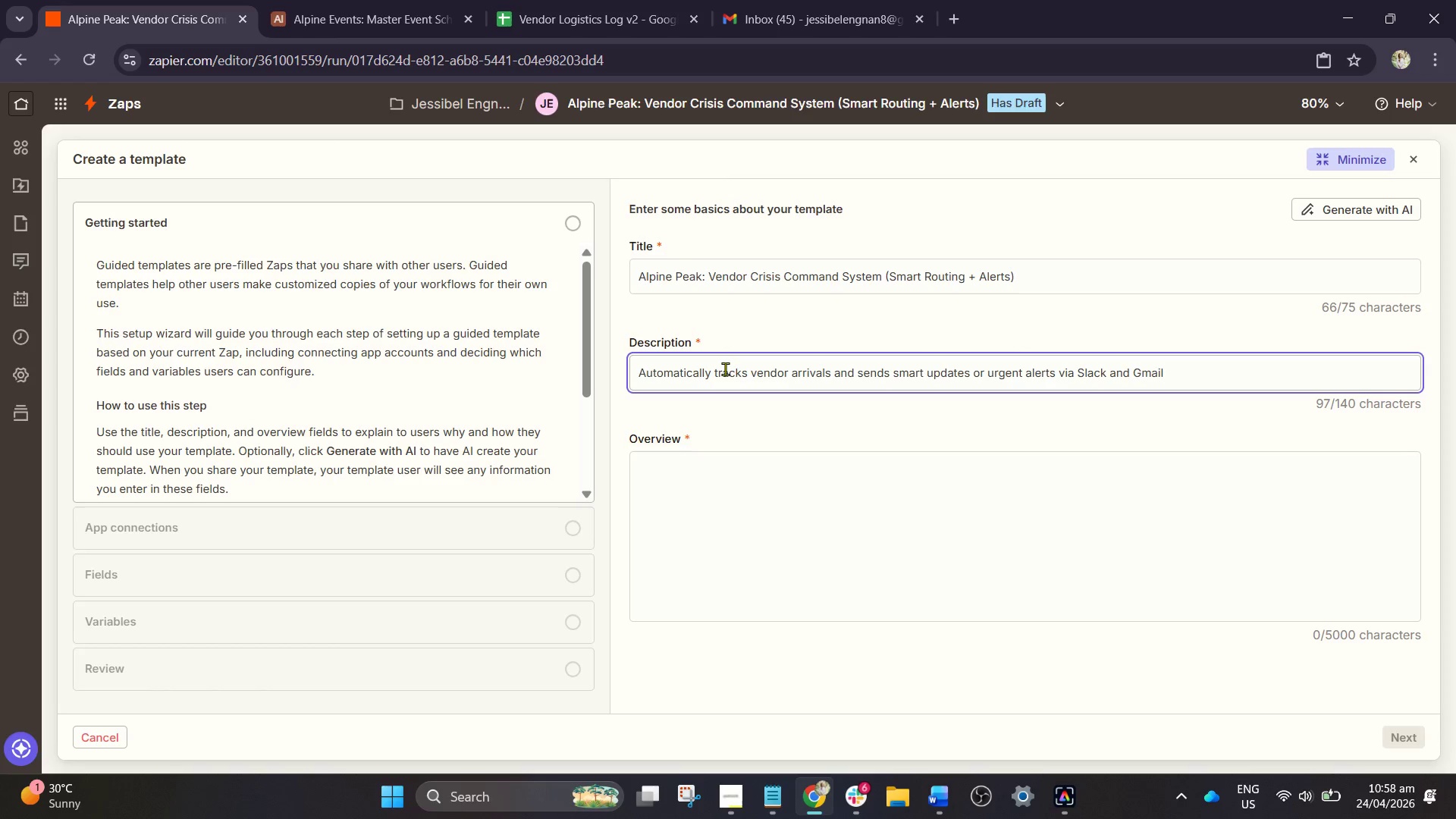 
wait(5.81)
 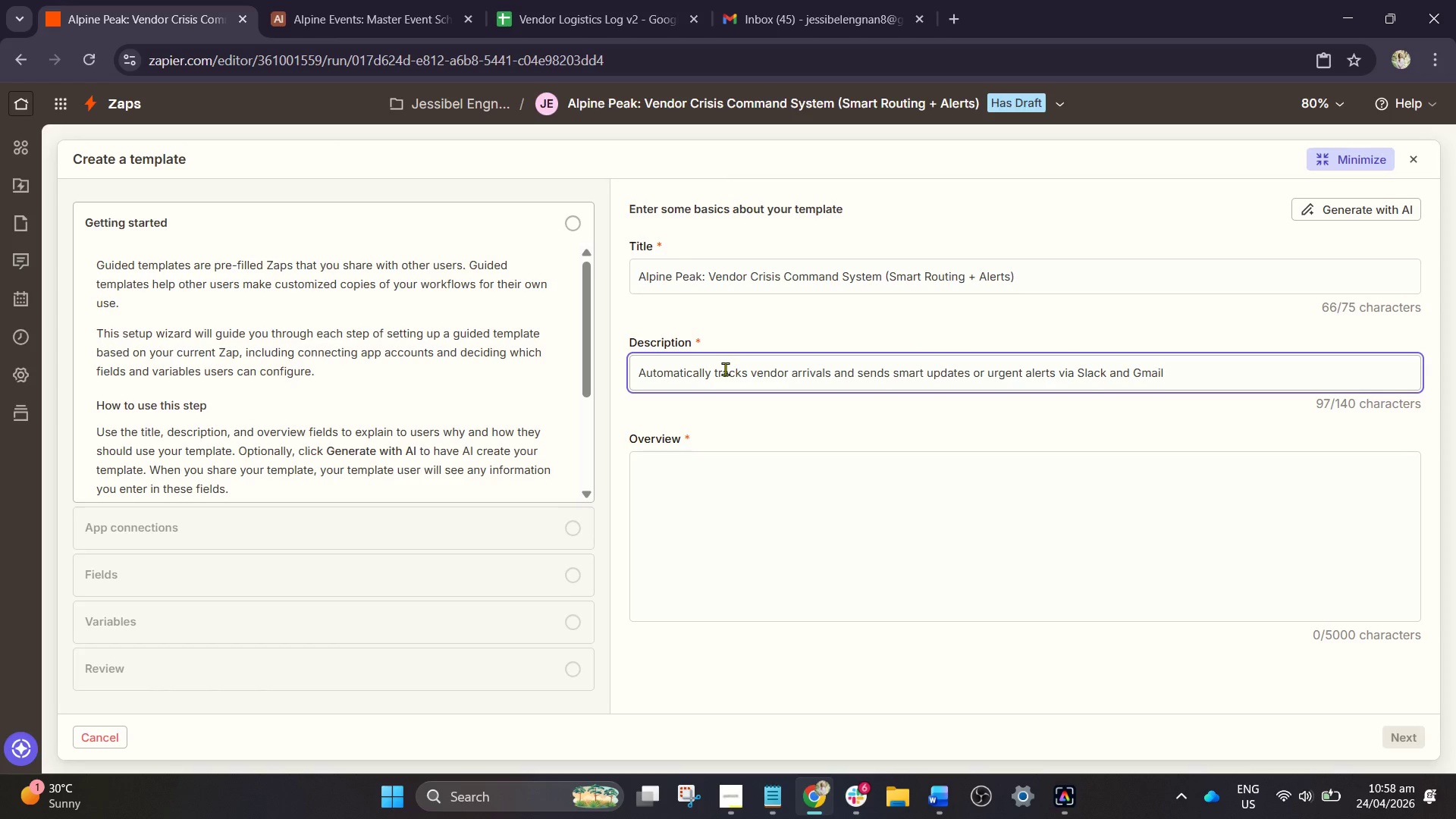 
key(Period)
 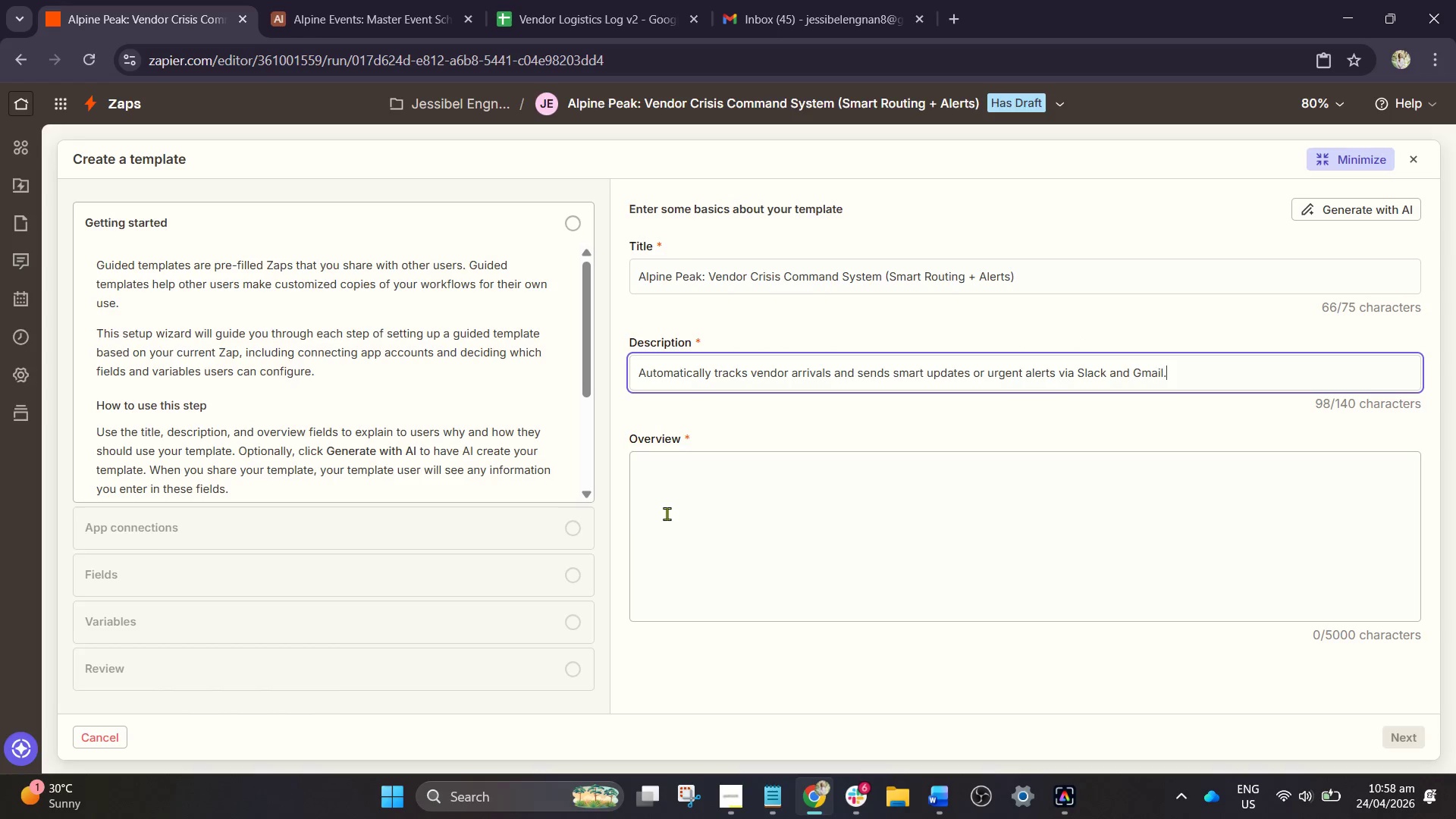 
left_click([676, 502])
 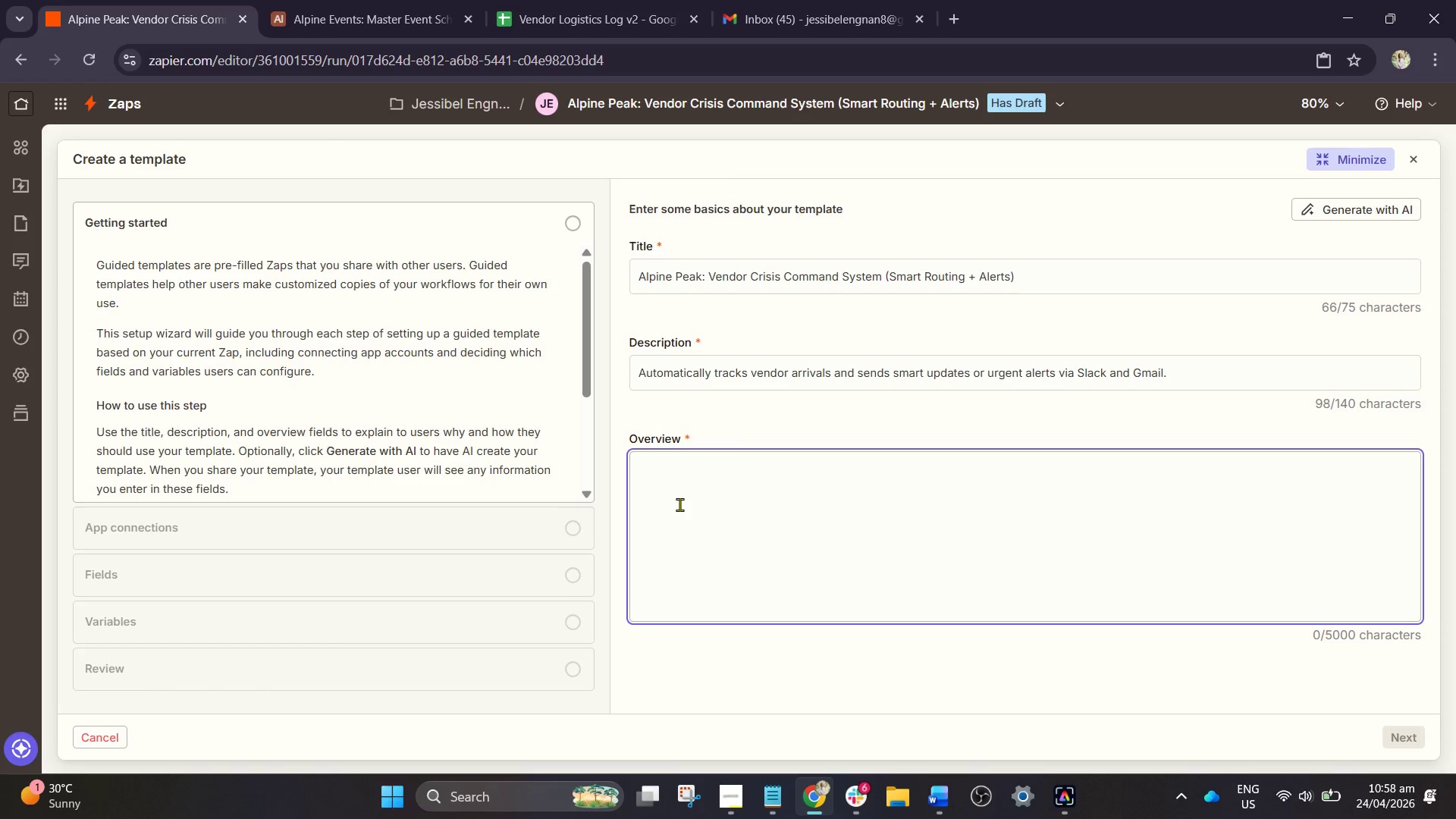 
key(NumpadEnter)
key(Backspace)
type(This automation monitors )
 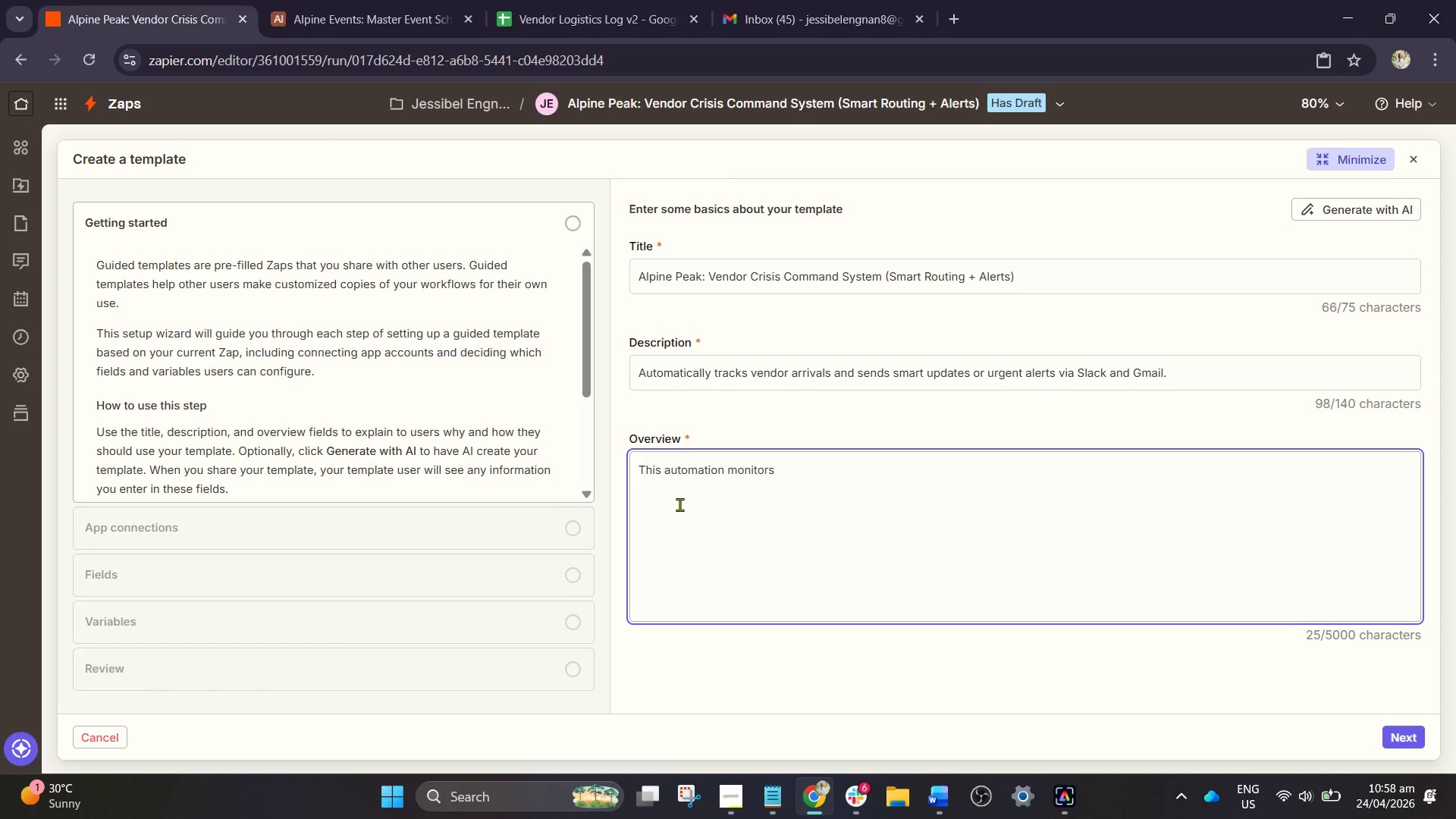 
wait(8.12)
 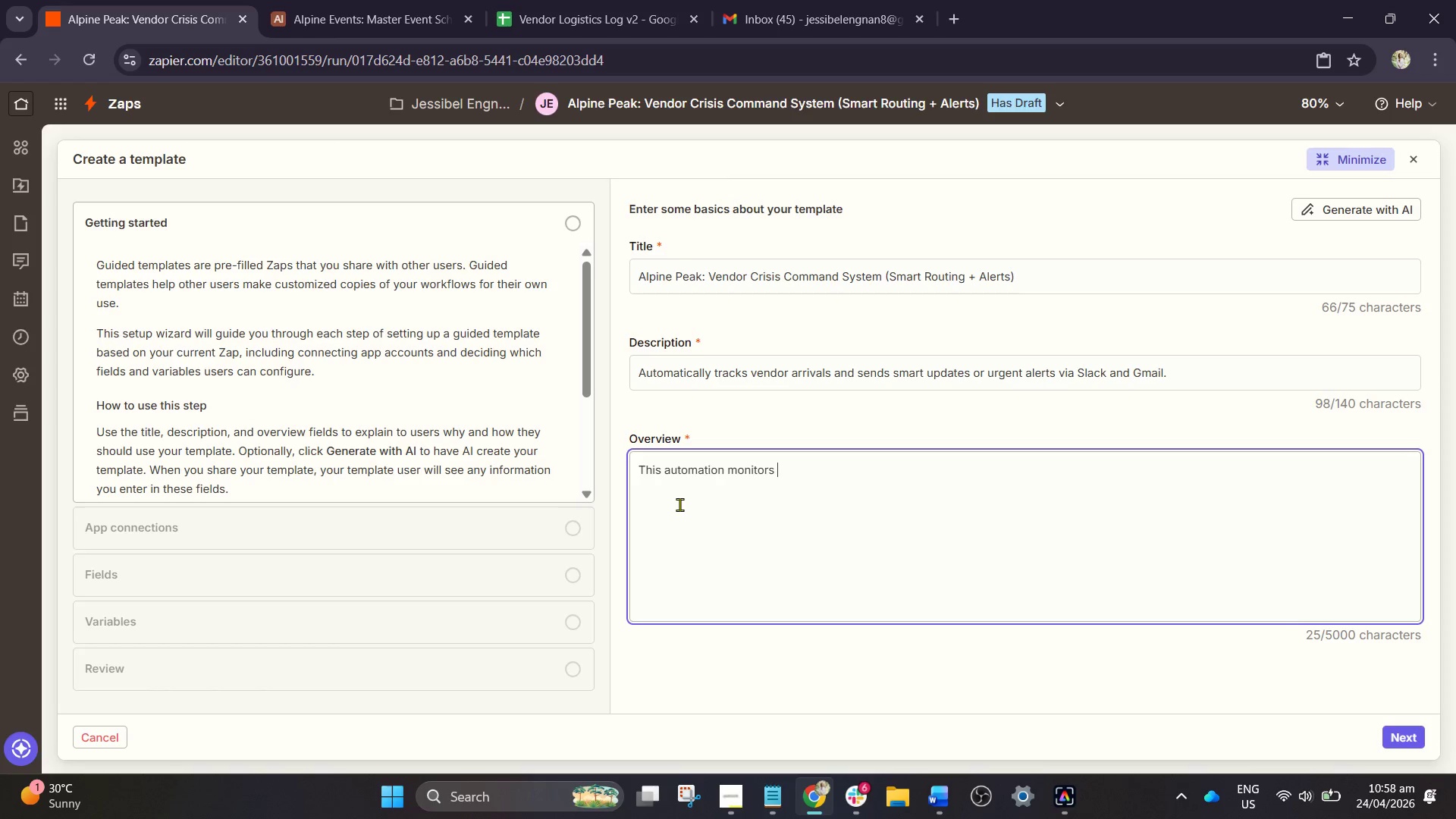 
type(Google Sheet where)
 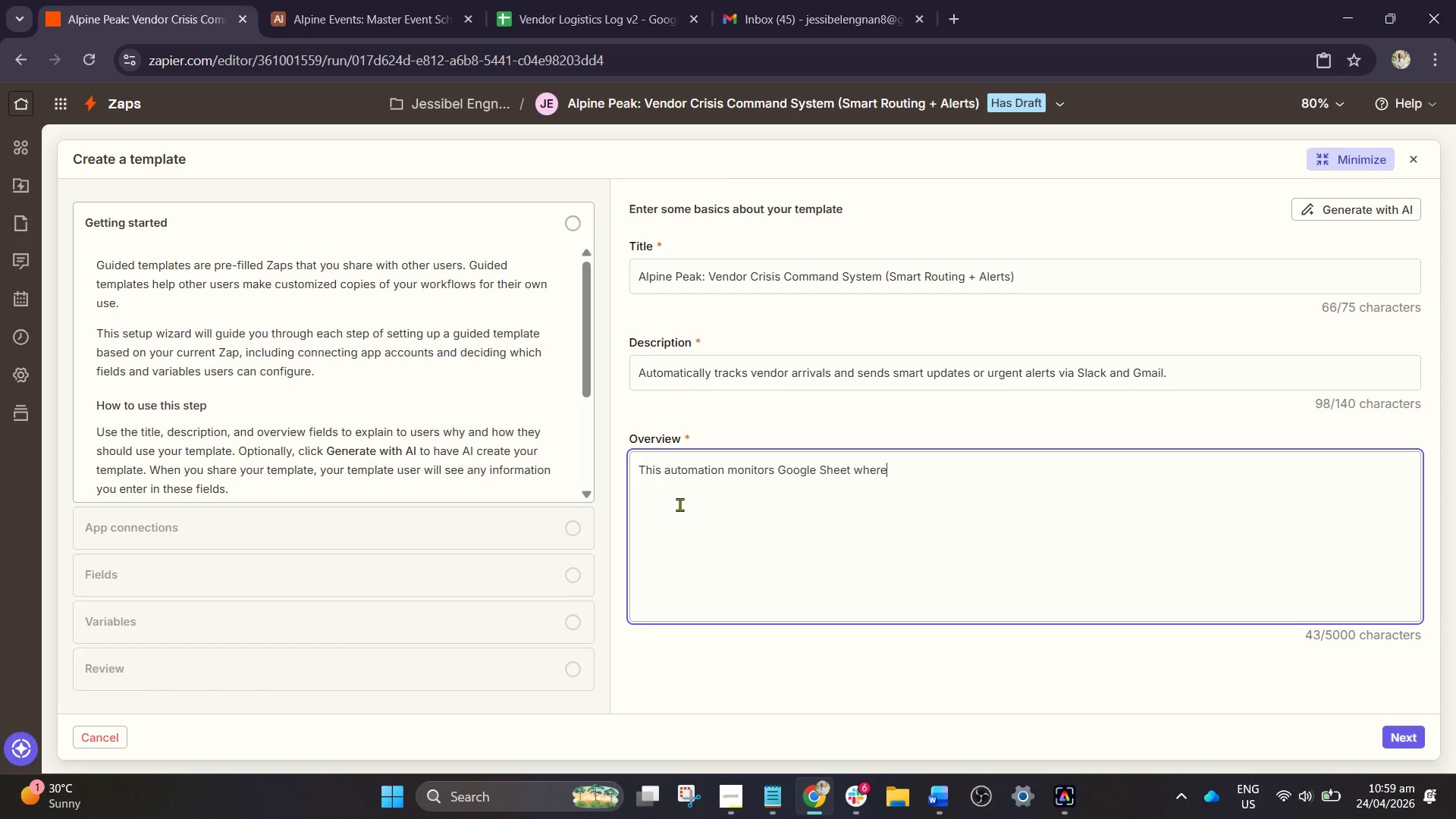 
wait(5.67)
 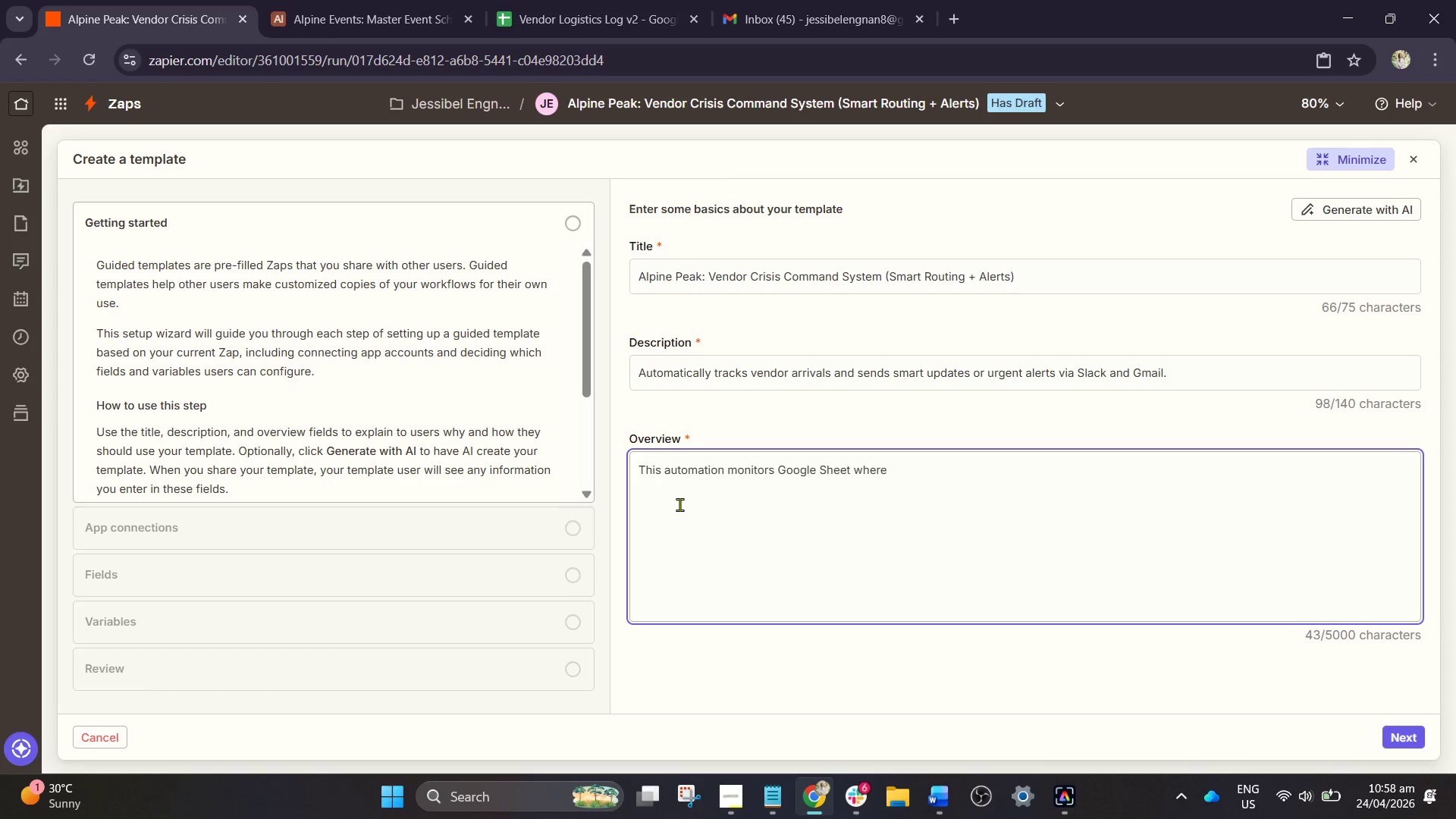 
type( vendor stat)
 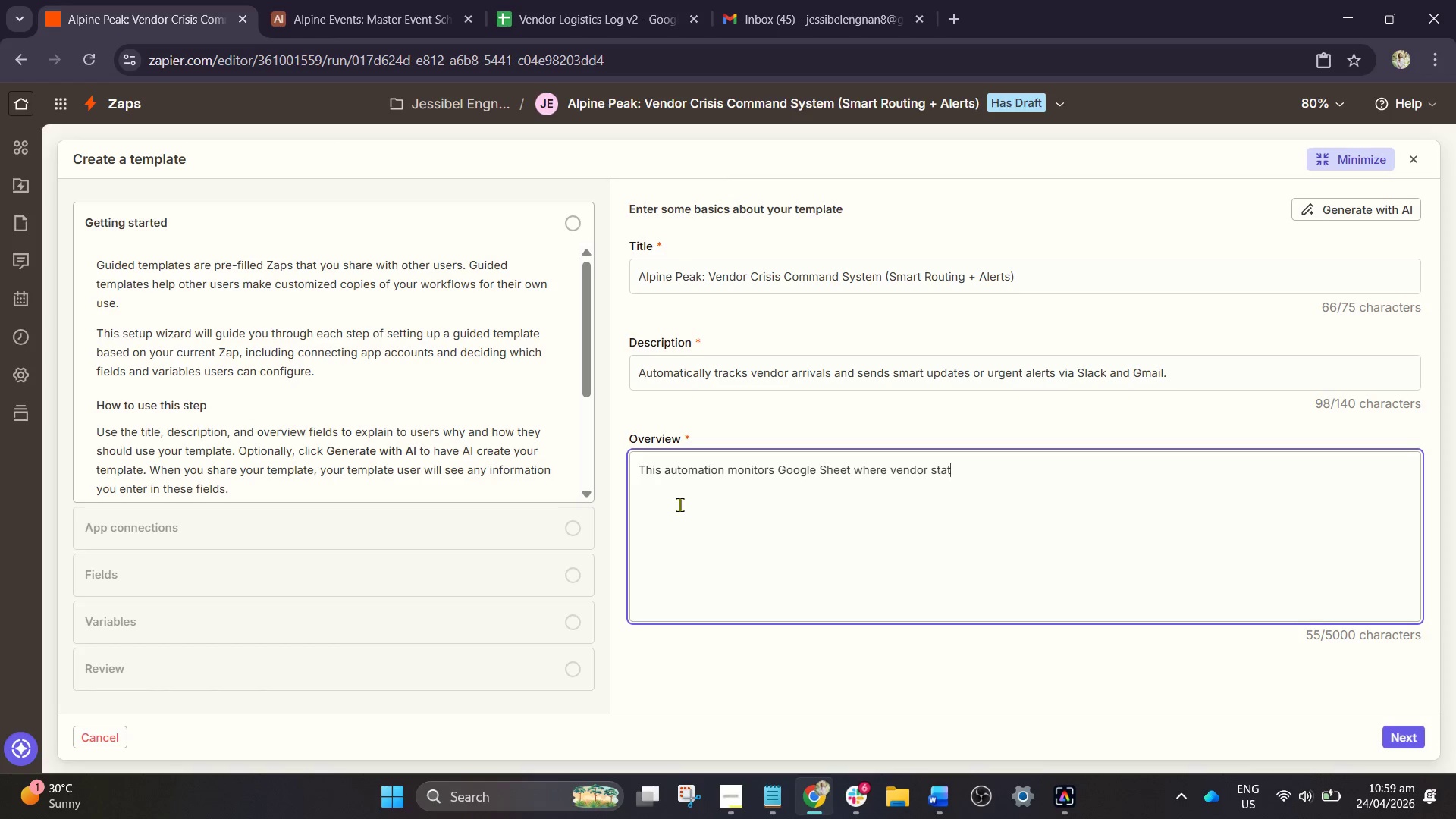 
type(uses are updated in real time. When a vendor arrives, it sends a simple Slack update and logs it in the schedule. If there's delay or no-show, it instantly alerts the team )